 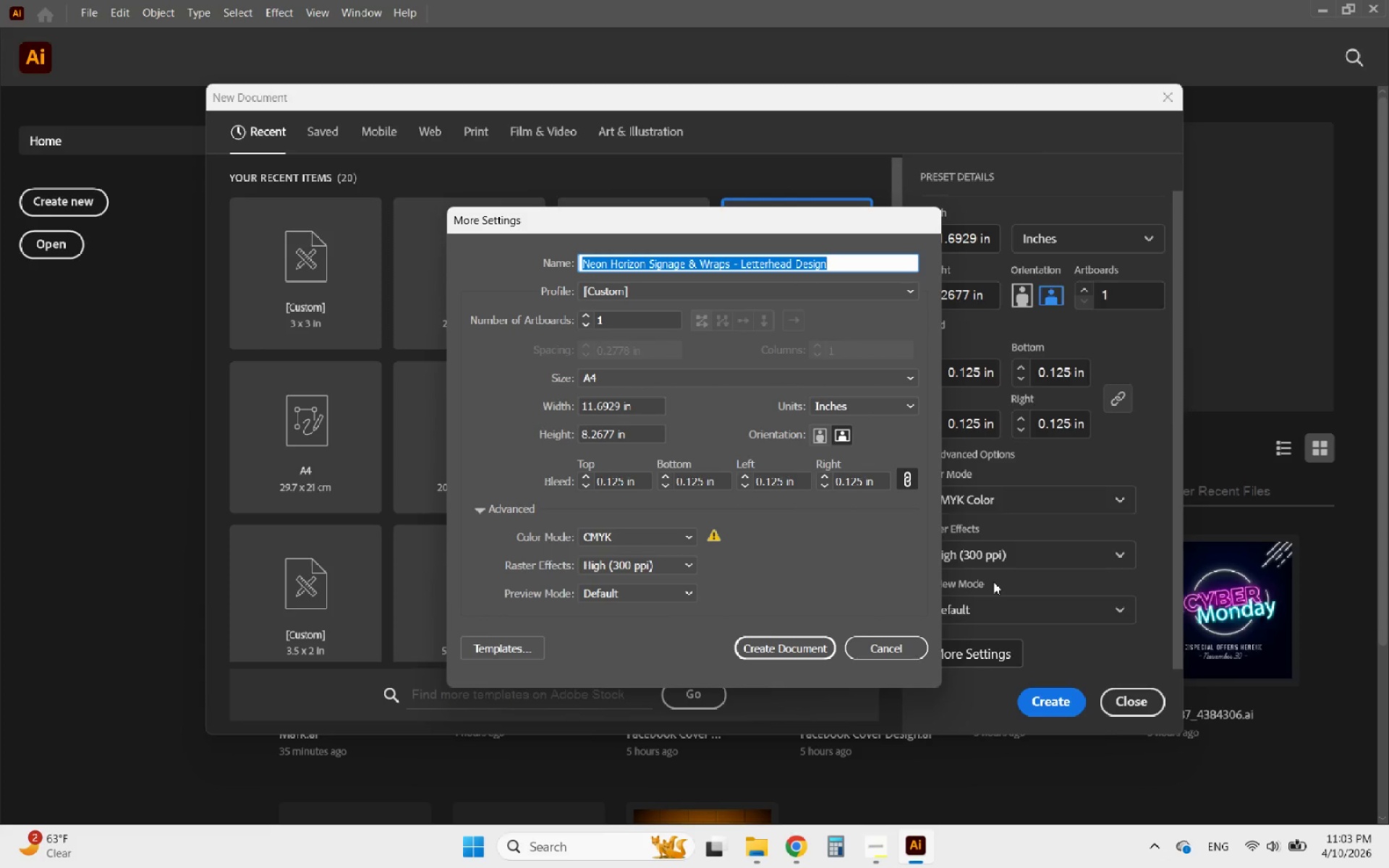 
left_click([799, 645])
 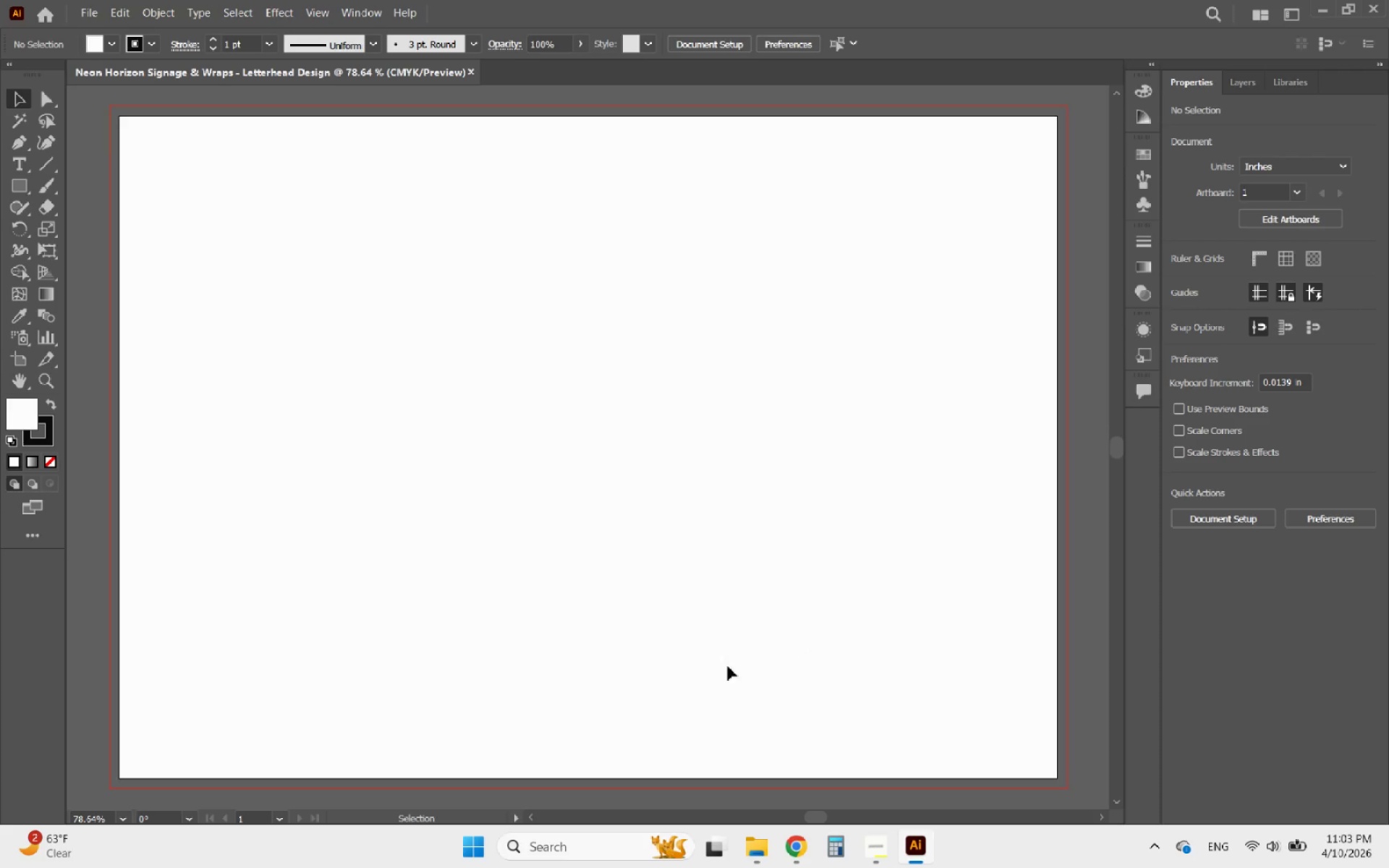 
wait(5.83)
 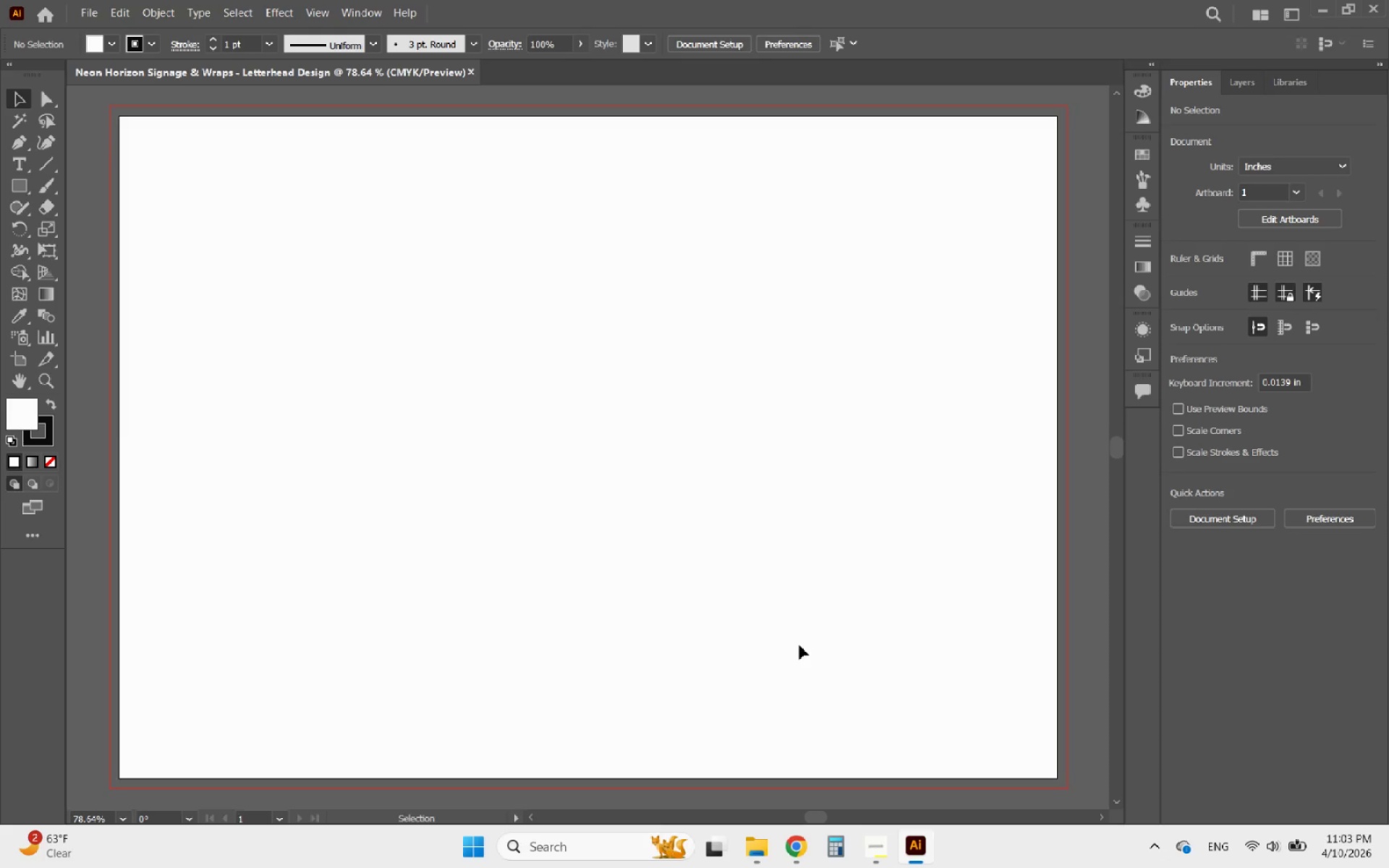 
left_click([755, 846])
 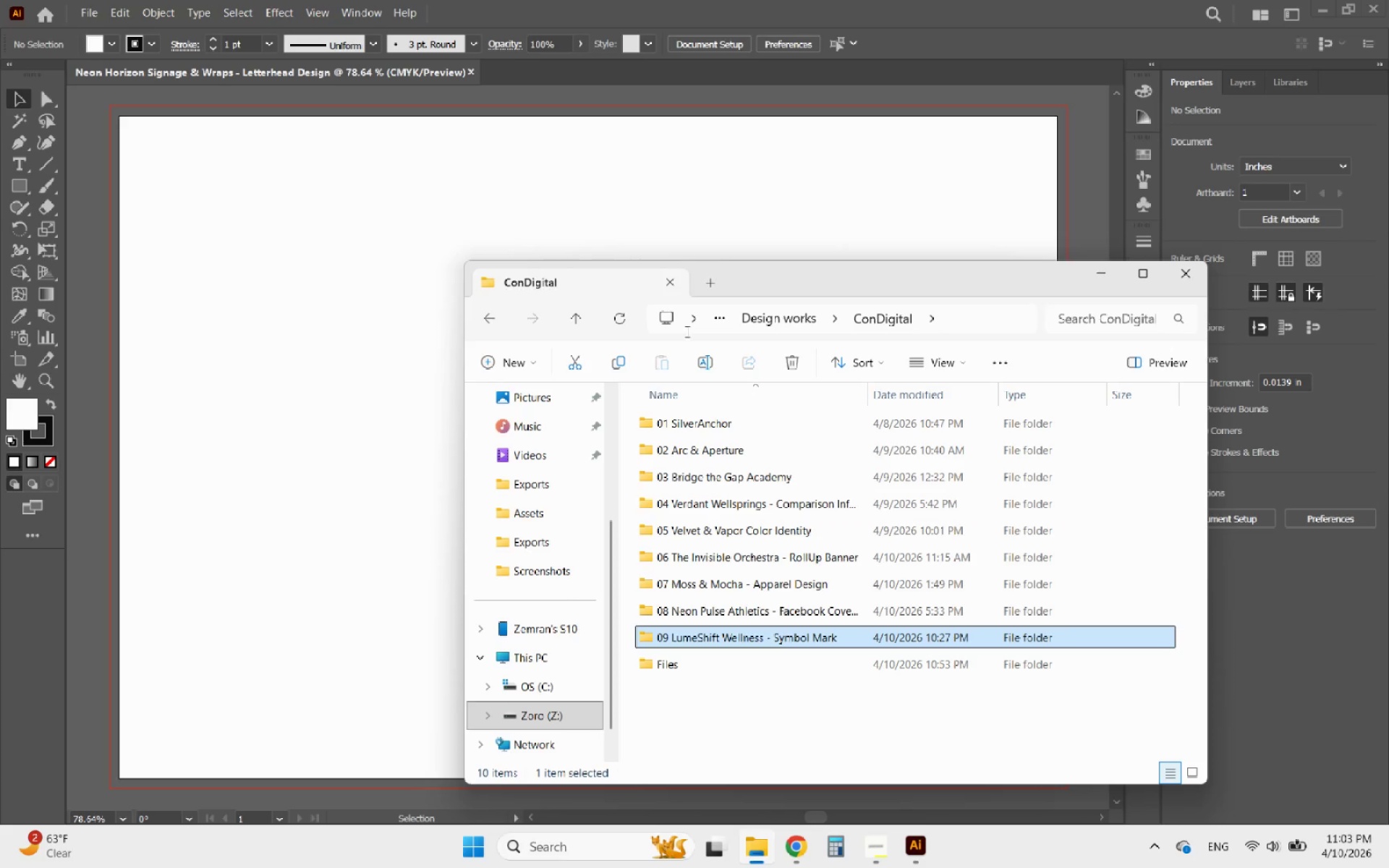 
mouse_move([673, 373])
 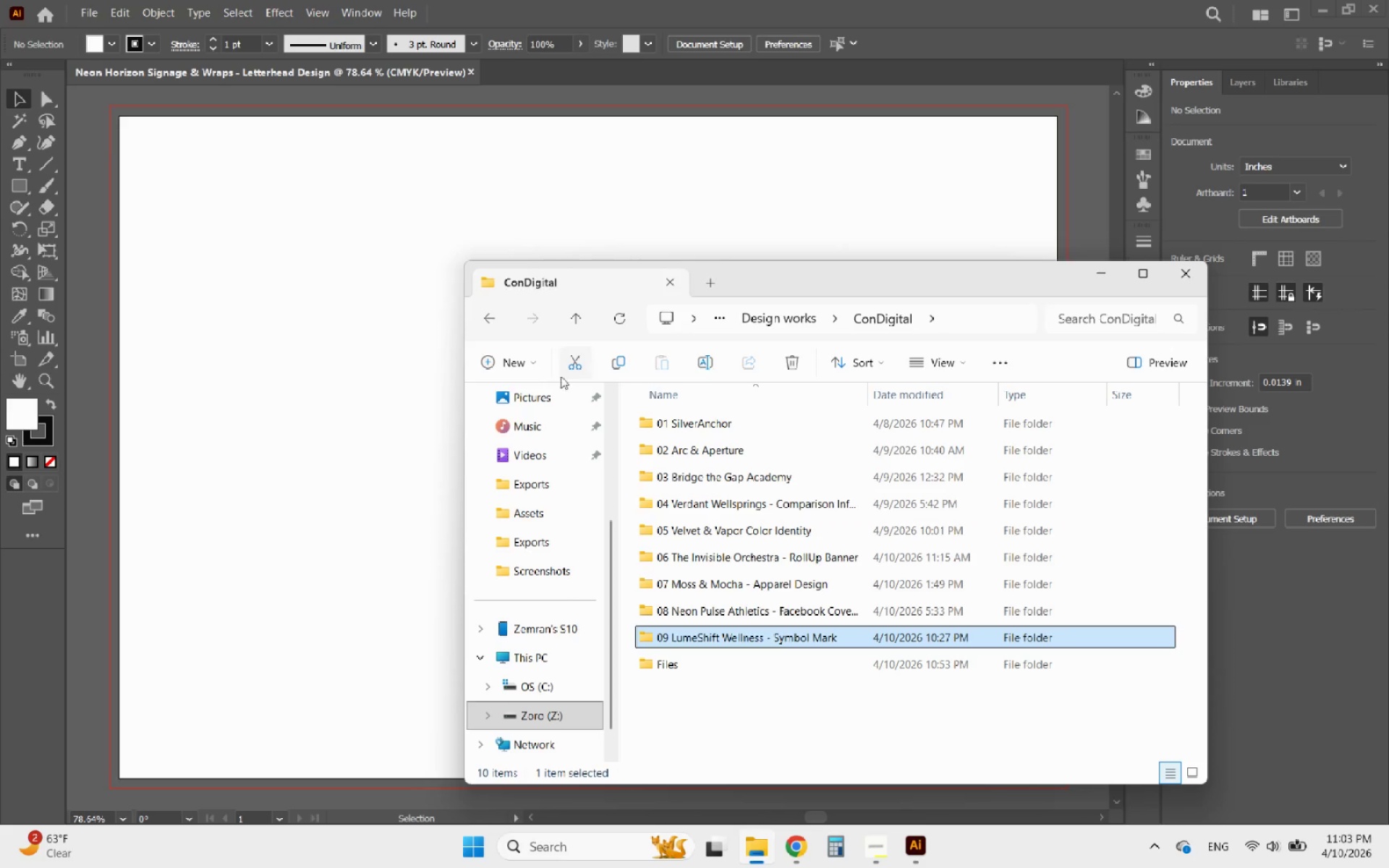 
left_click([520, 373])
 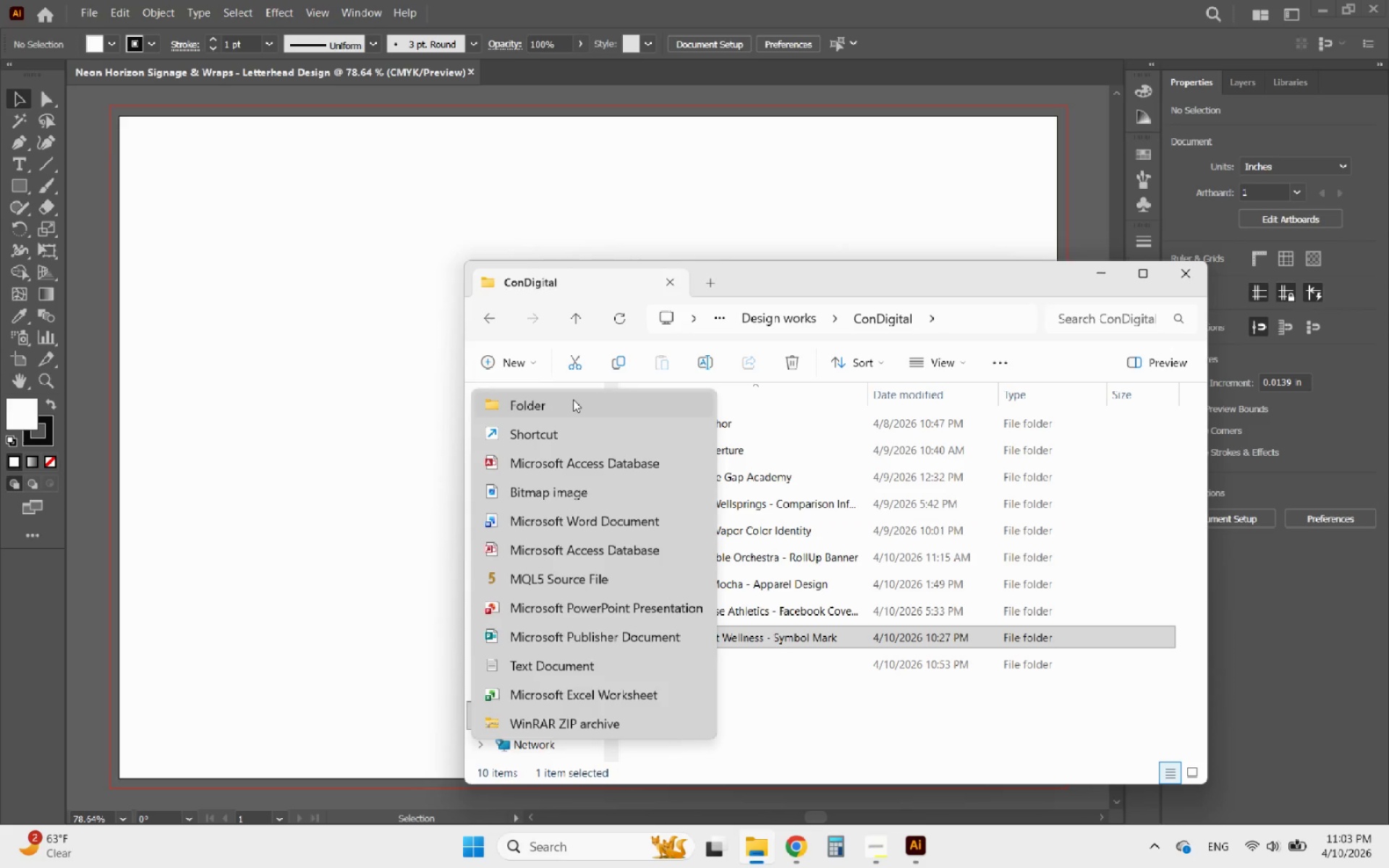 
left_click([567, 401])
 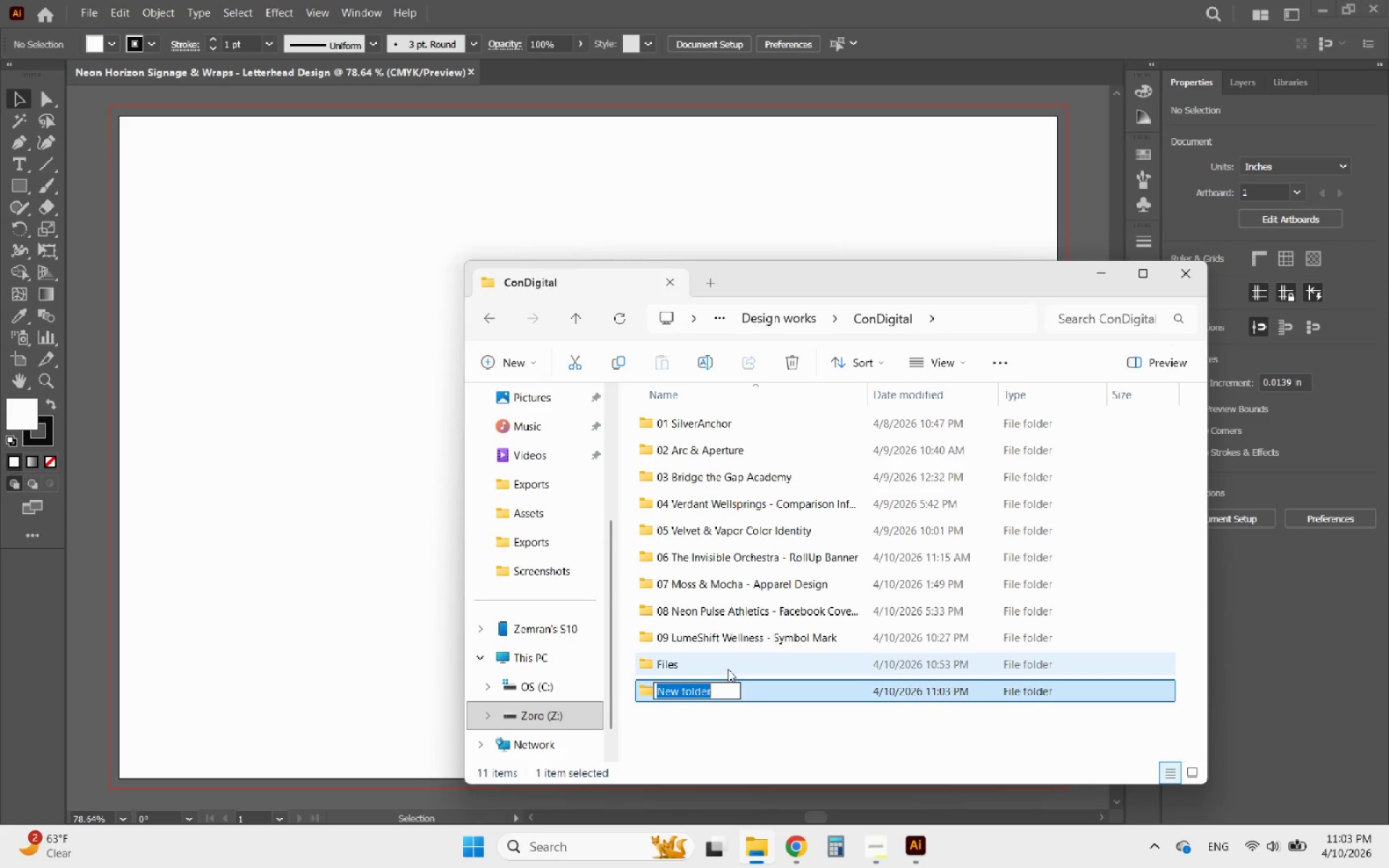 
type(010 )
 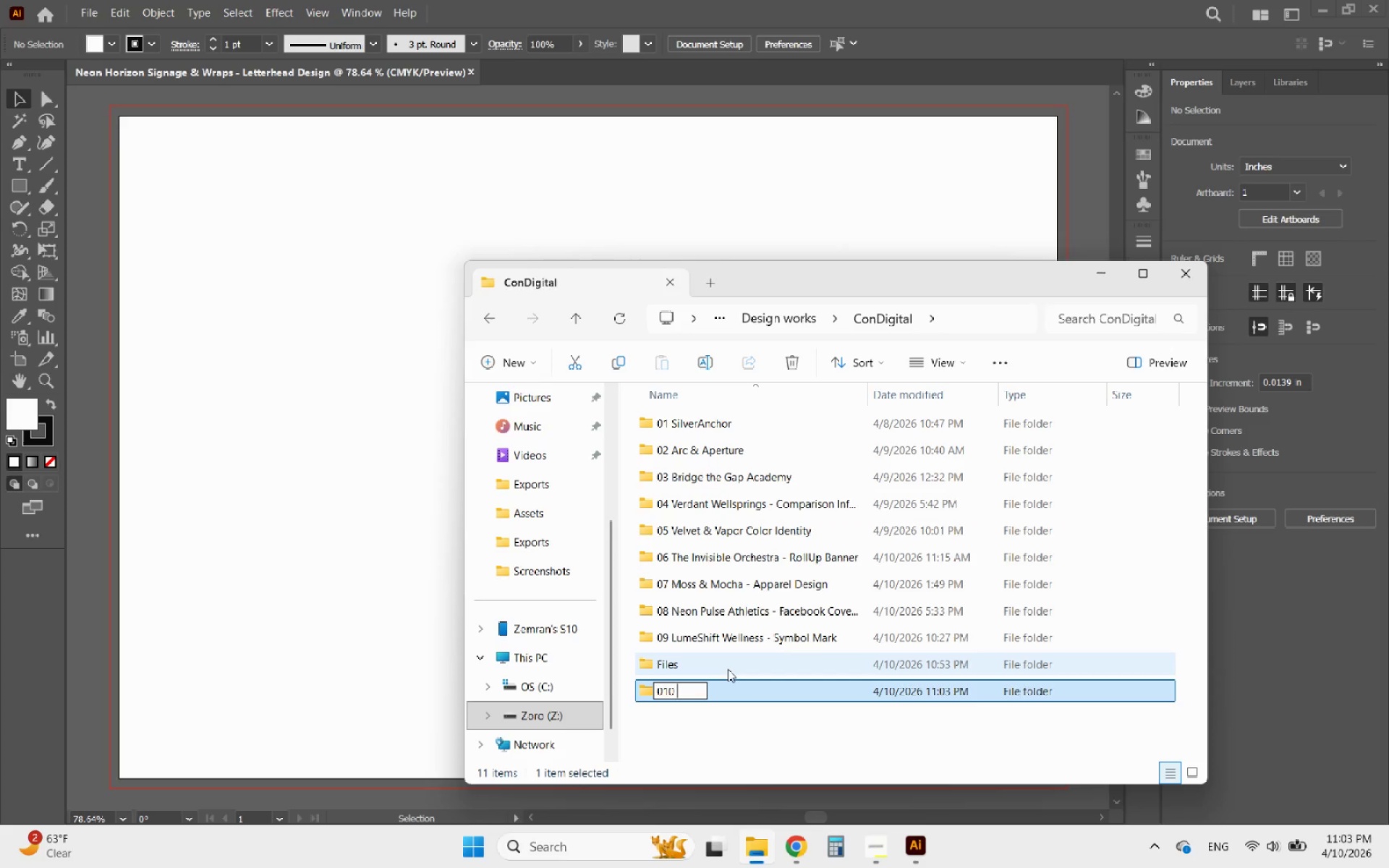 
key(Control+V)
 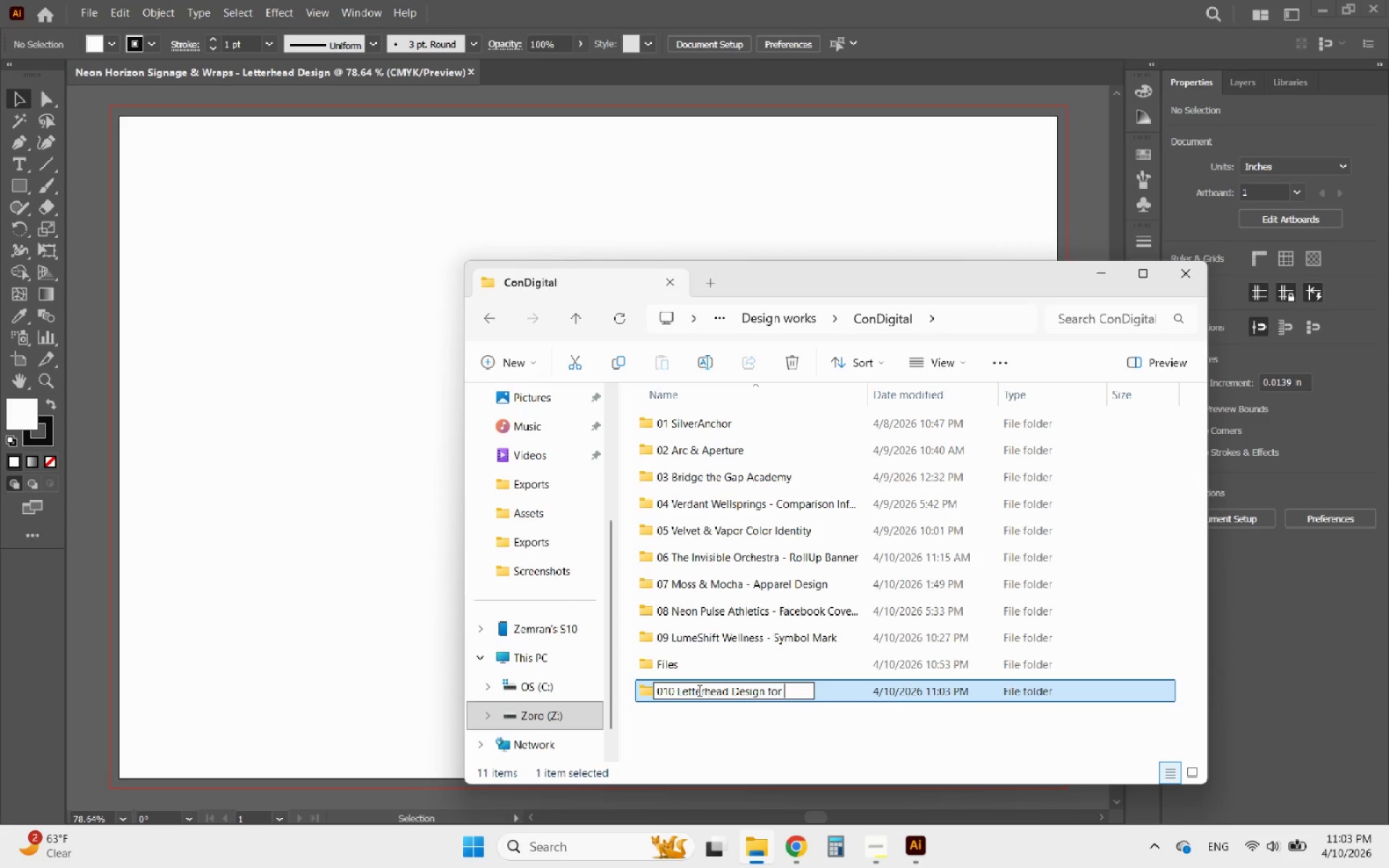 
left_click([676, 692])
 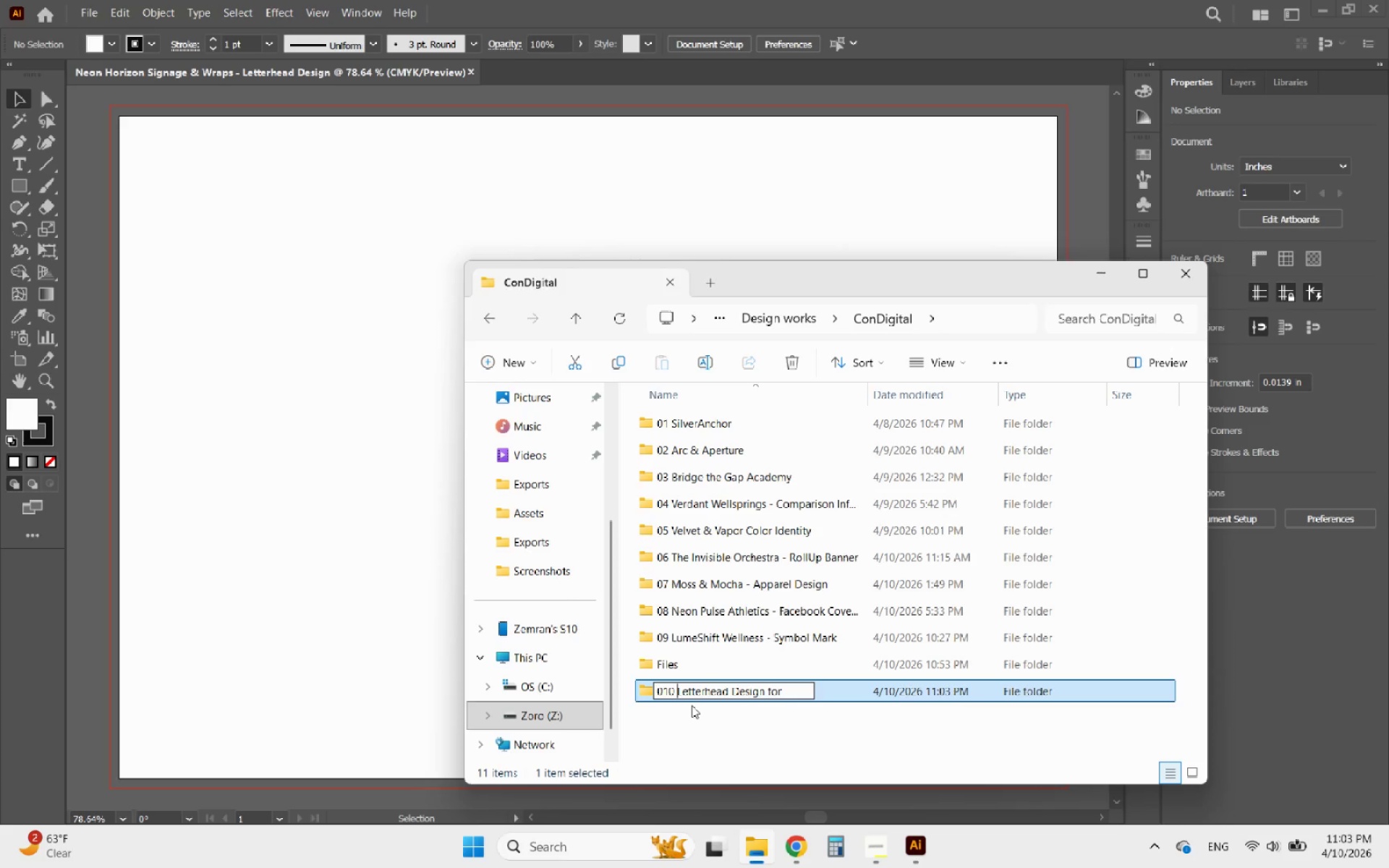 
type(Nei)
key(Backspace)
type(on Horizon Signage & Wraps - )
 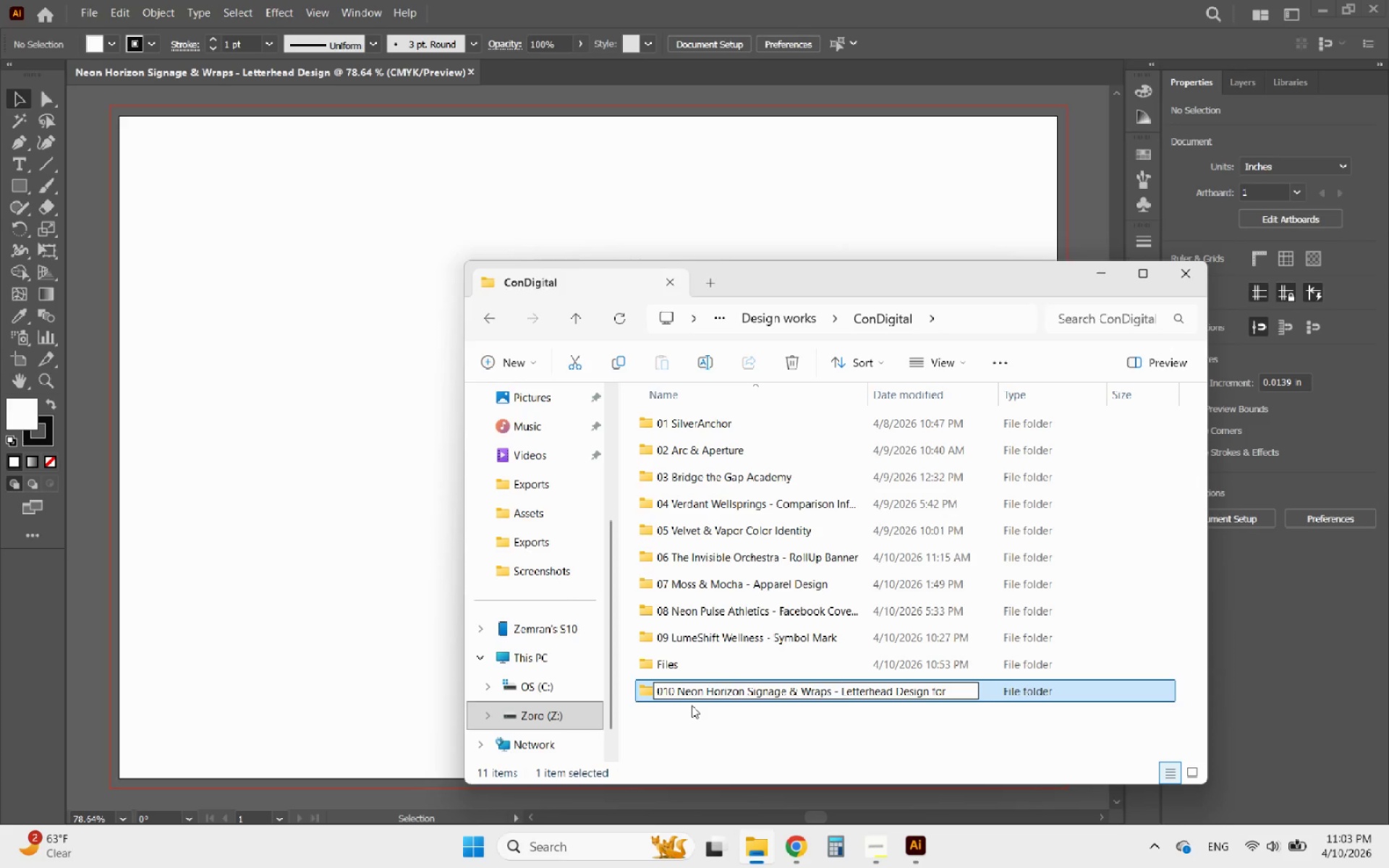 
left_click_drag(start_coordinate=[953, 692], to_coordinate=[930, 693])
 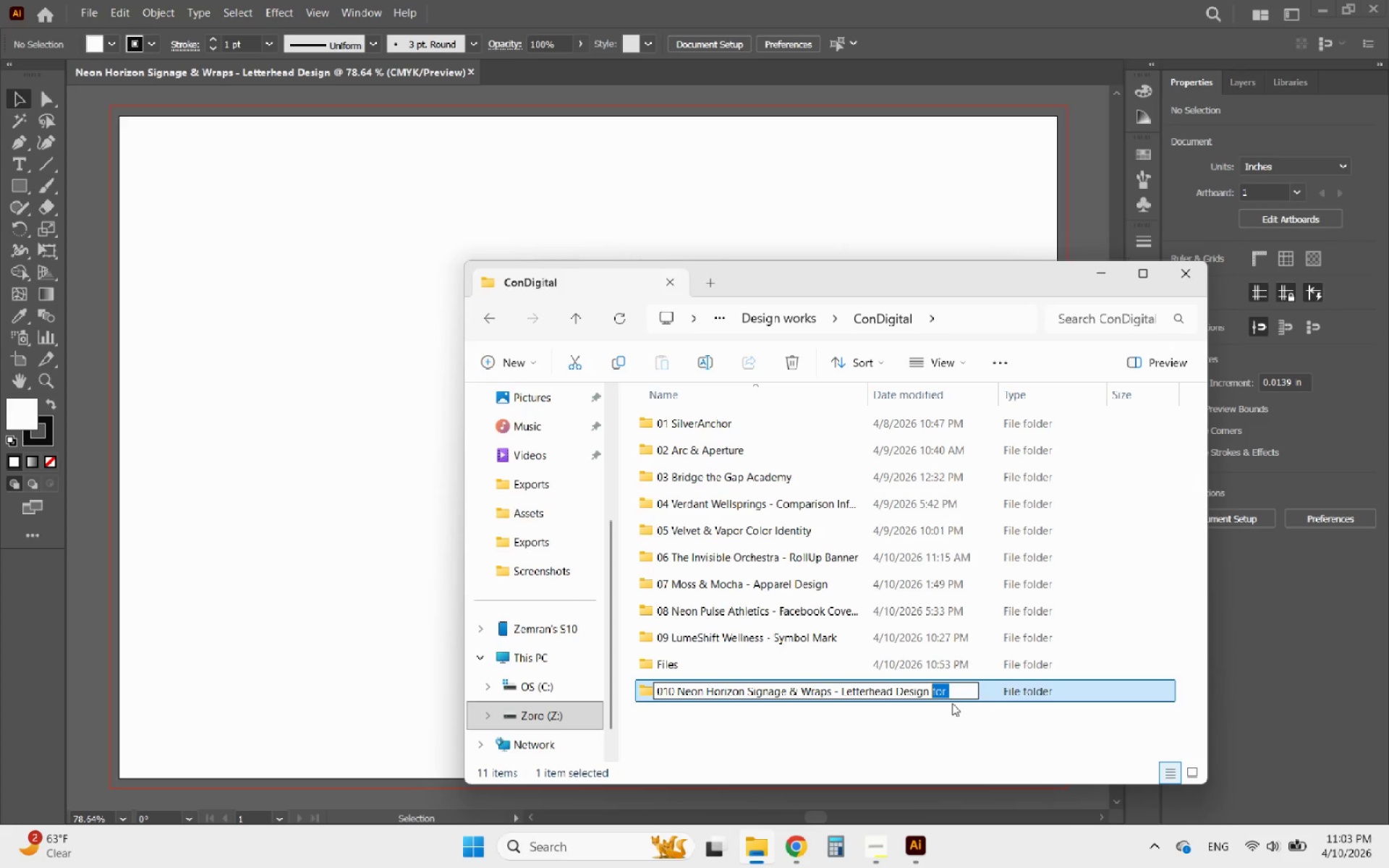 
key(Backspace)
 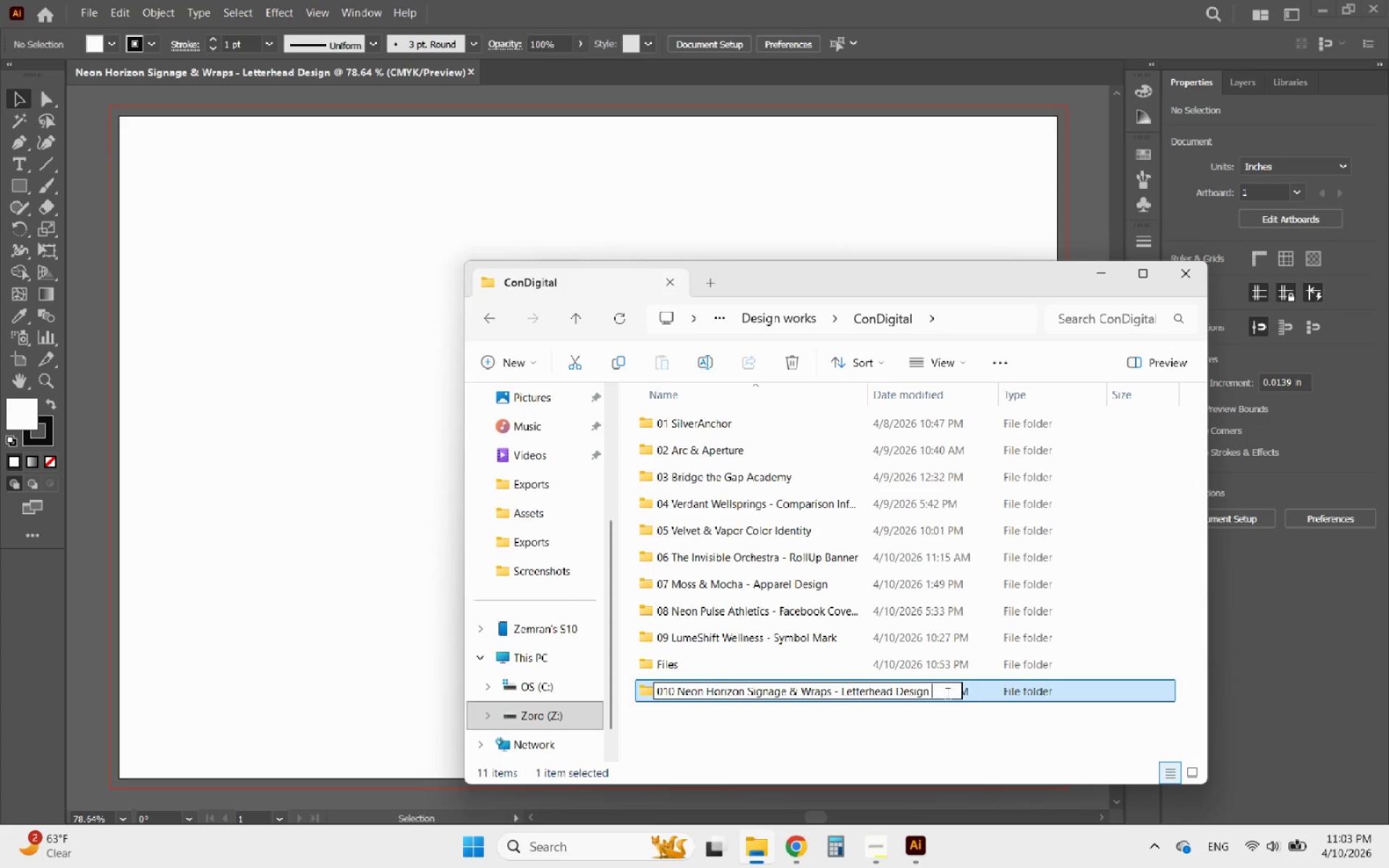 
left_click_drag(start_coordinate=[946, 693], to_coordinate=[926, 691])
 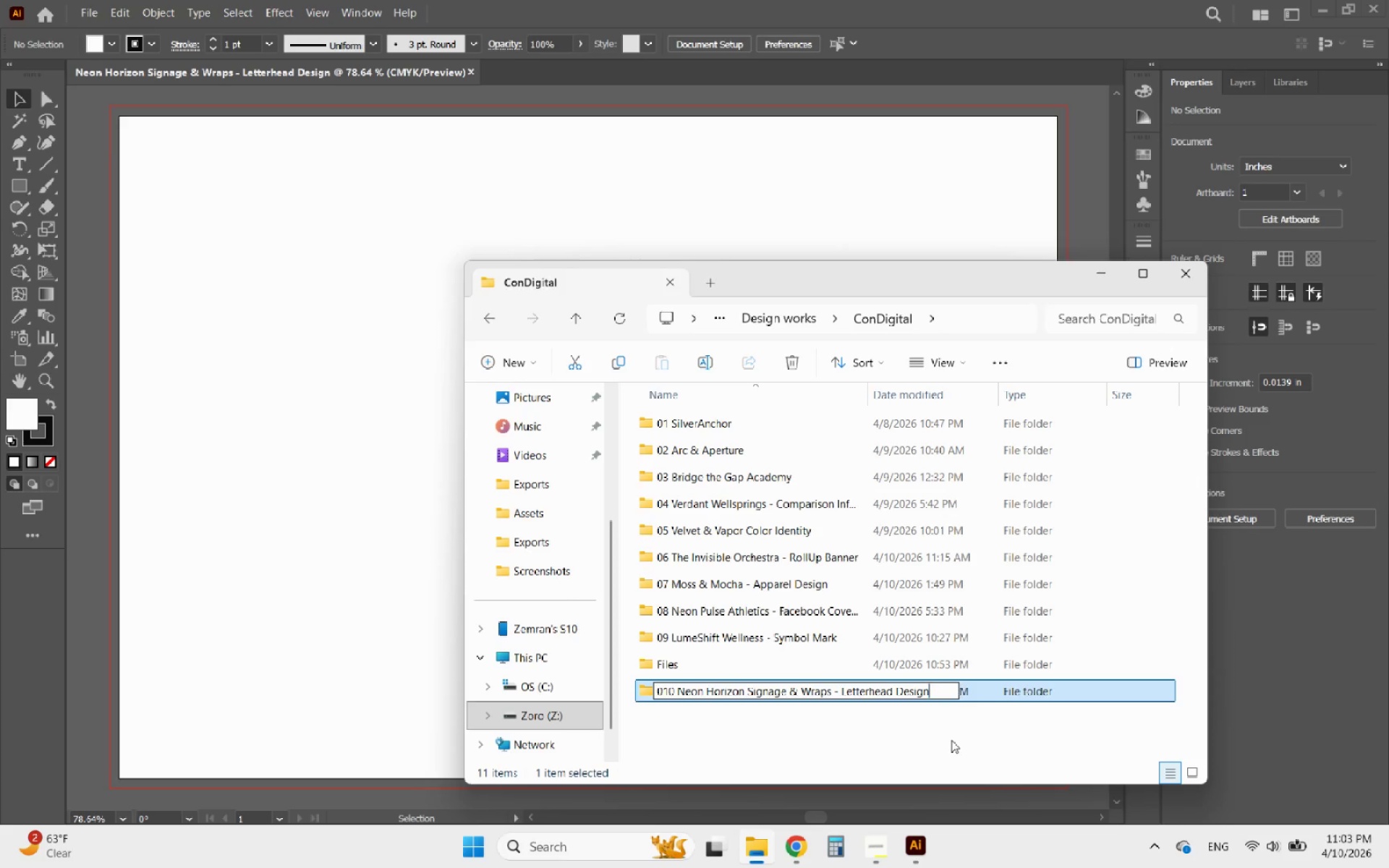 
key(Backspace)
 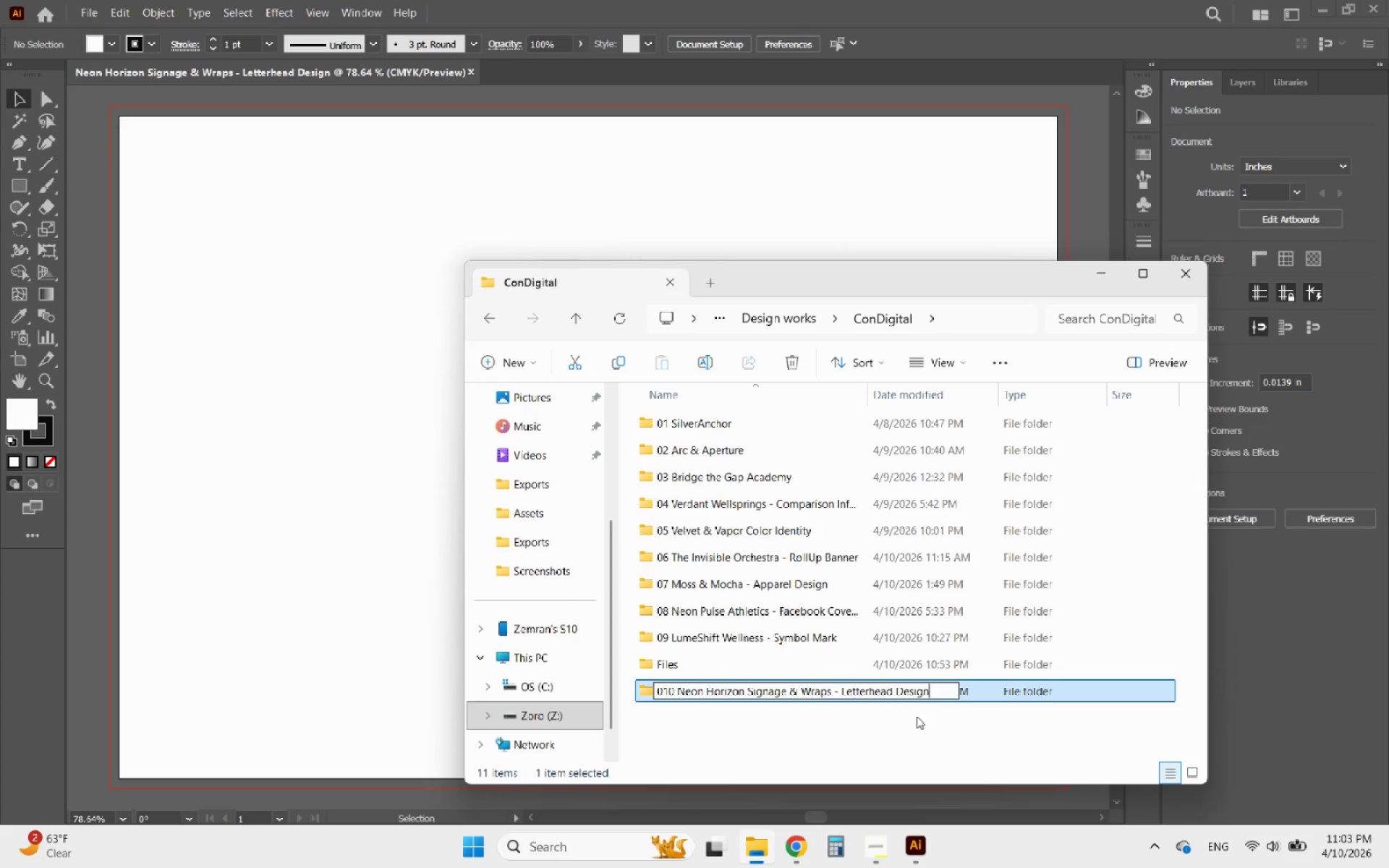 
left_click([901, 712])
 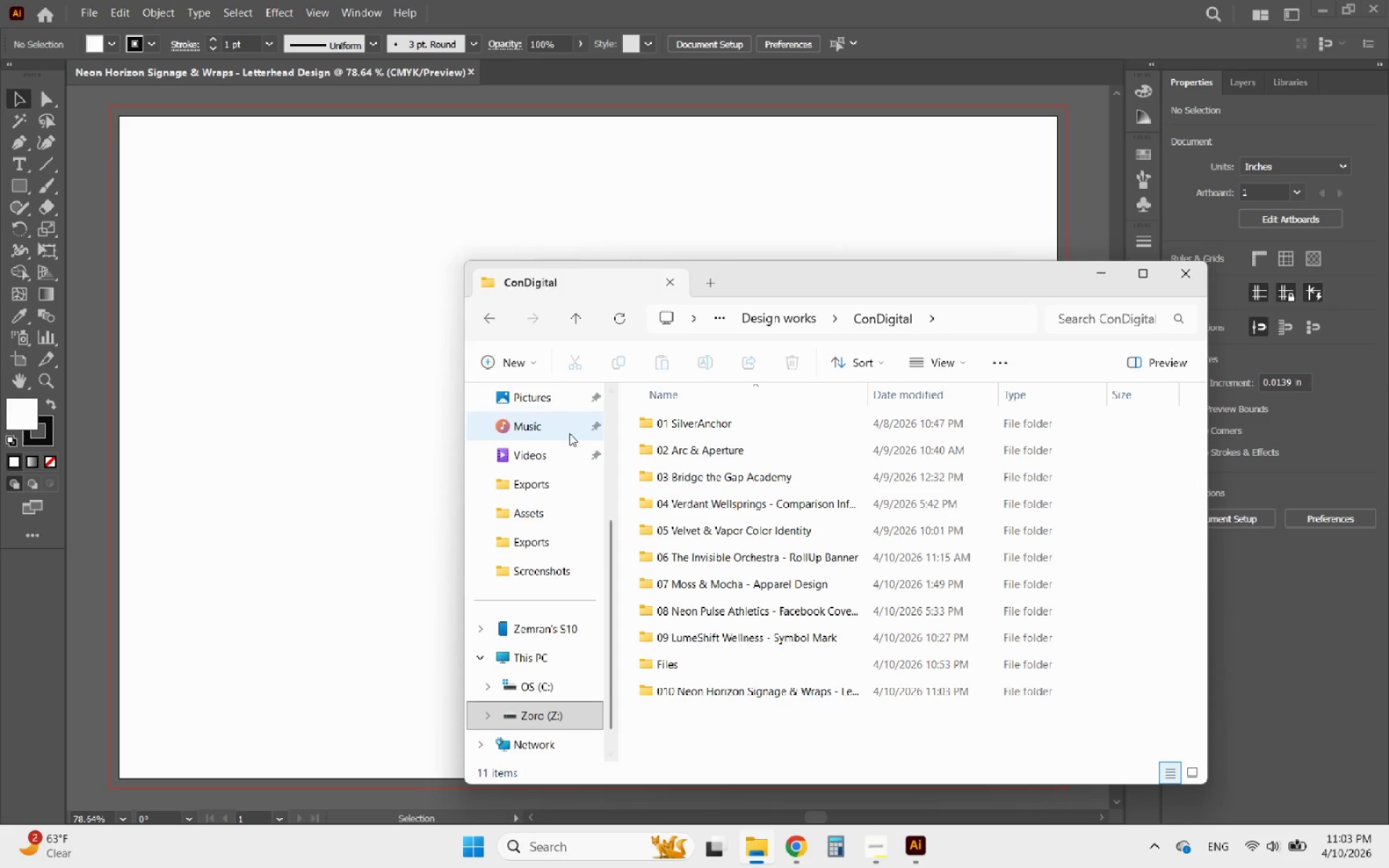 
left_click([488, 320])
 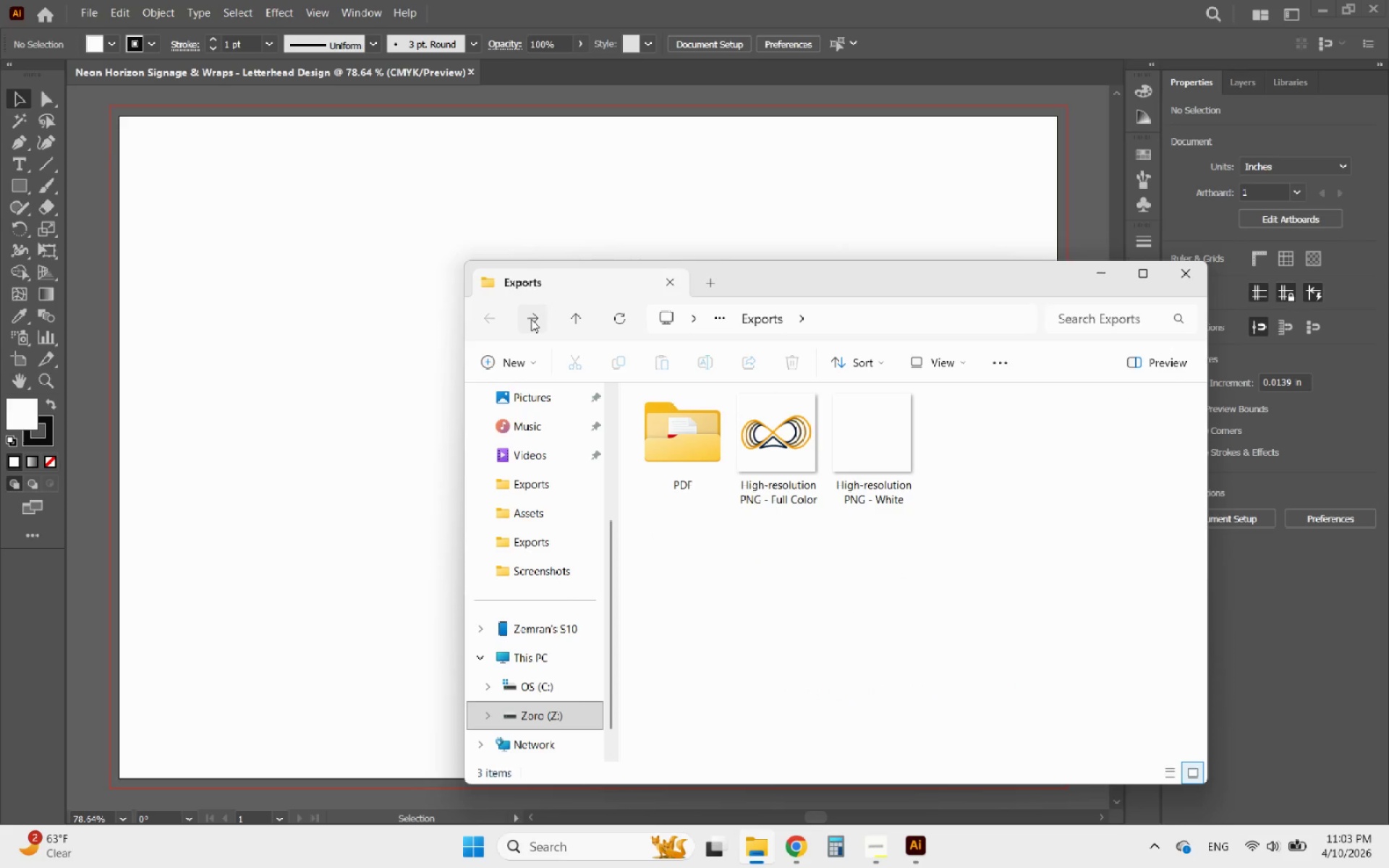 
left_click([531, 319])
 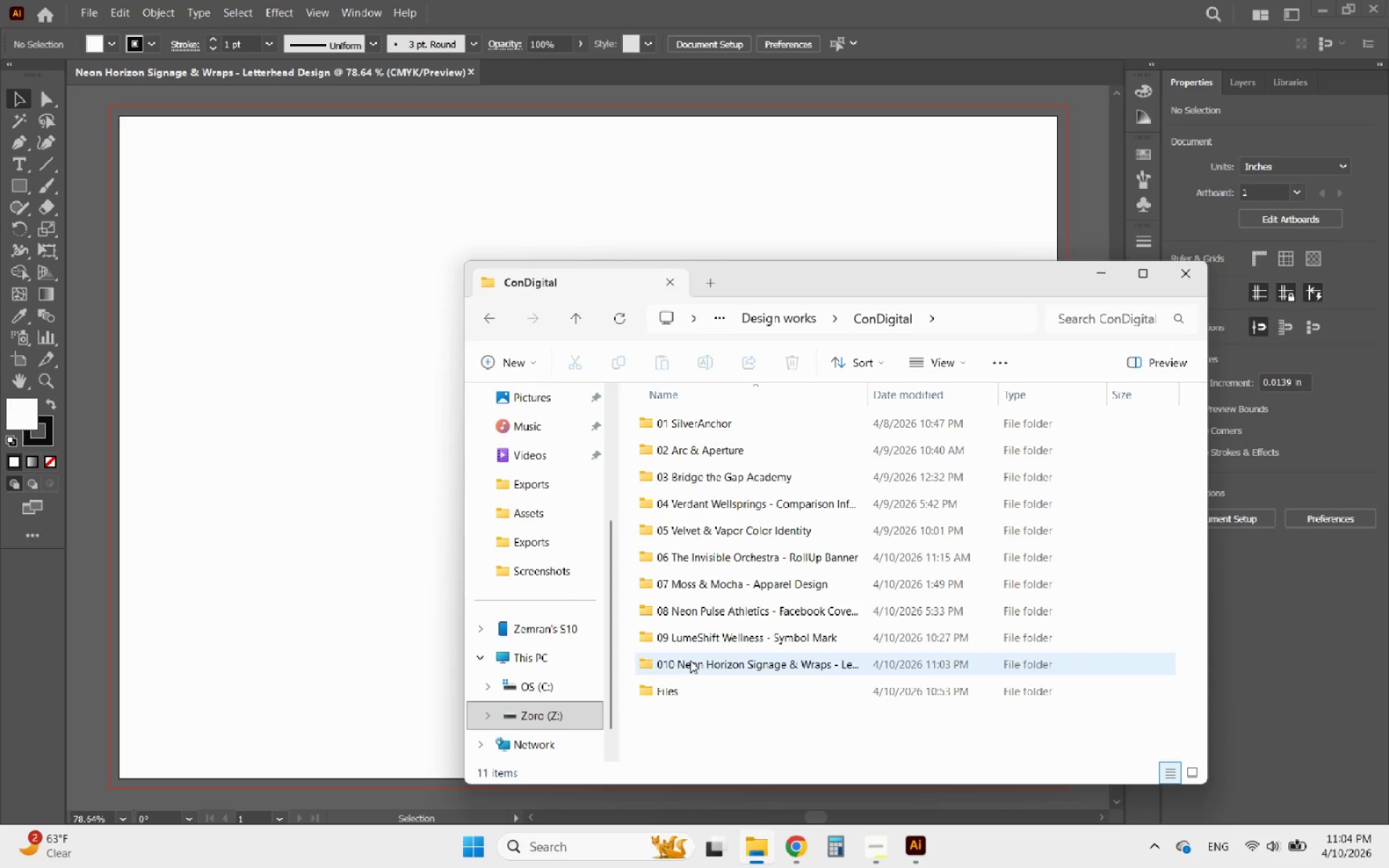 
double_click([690, 660])
 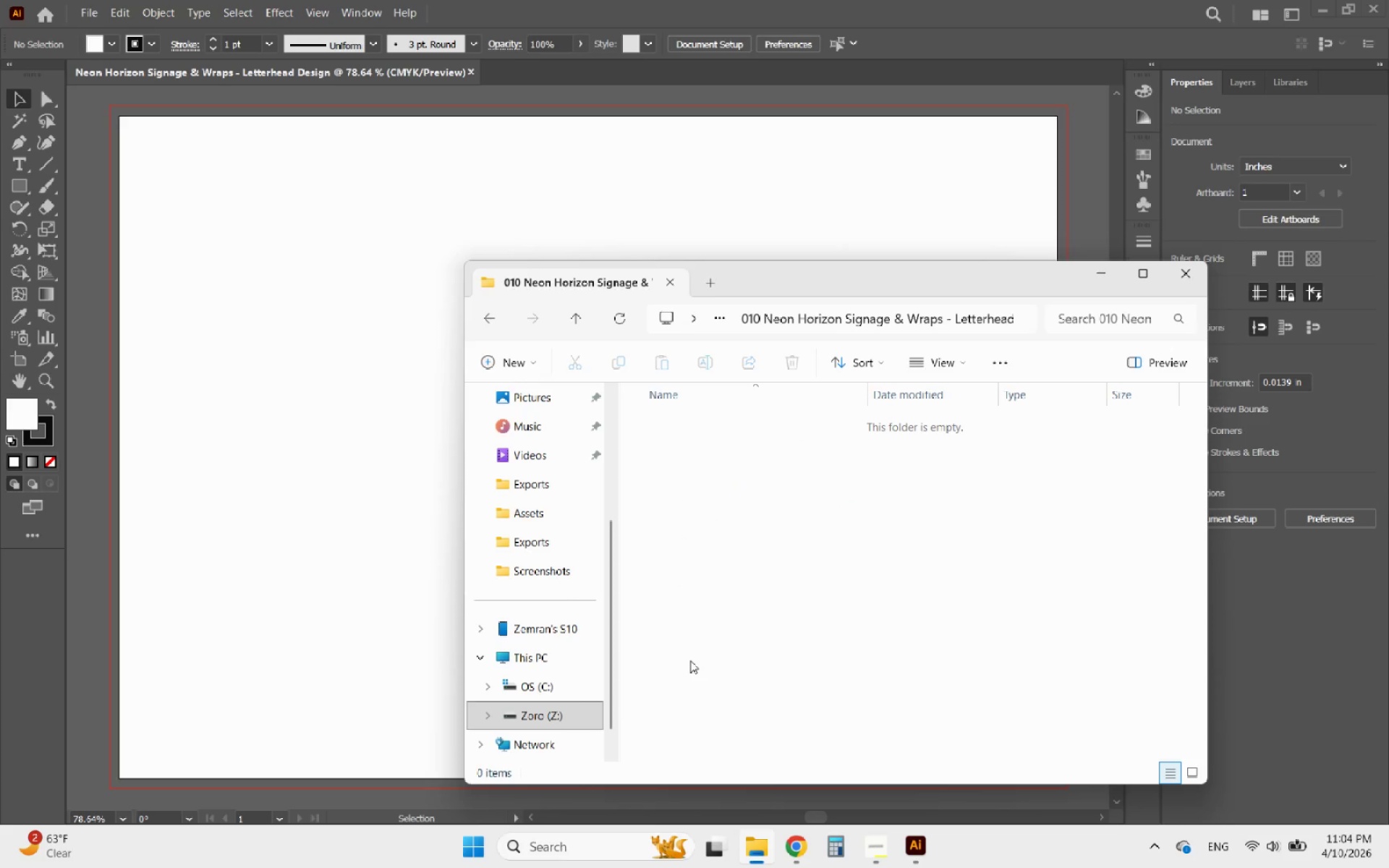 
wait(8.88)
 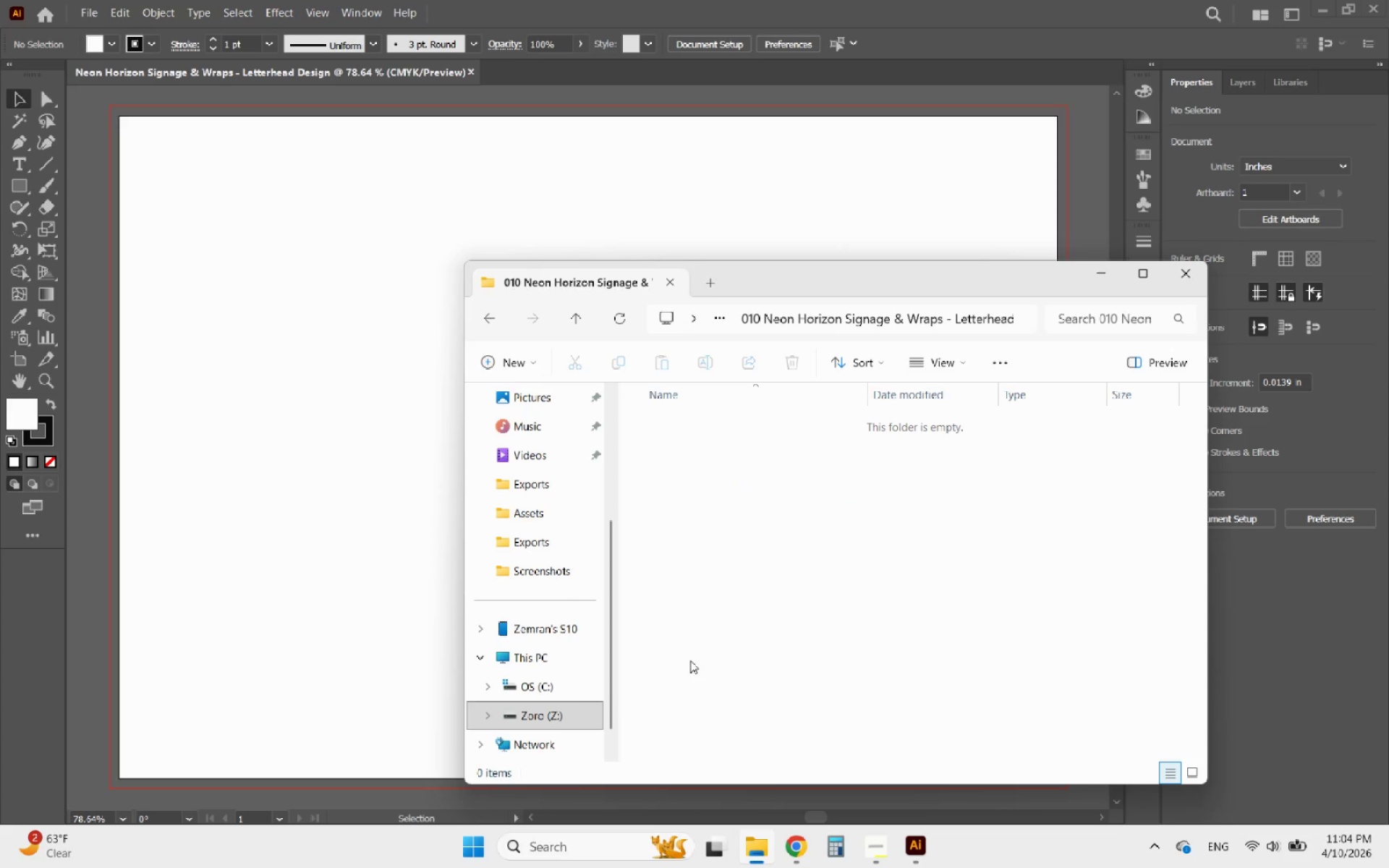 
left_click([527, 366])
 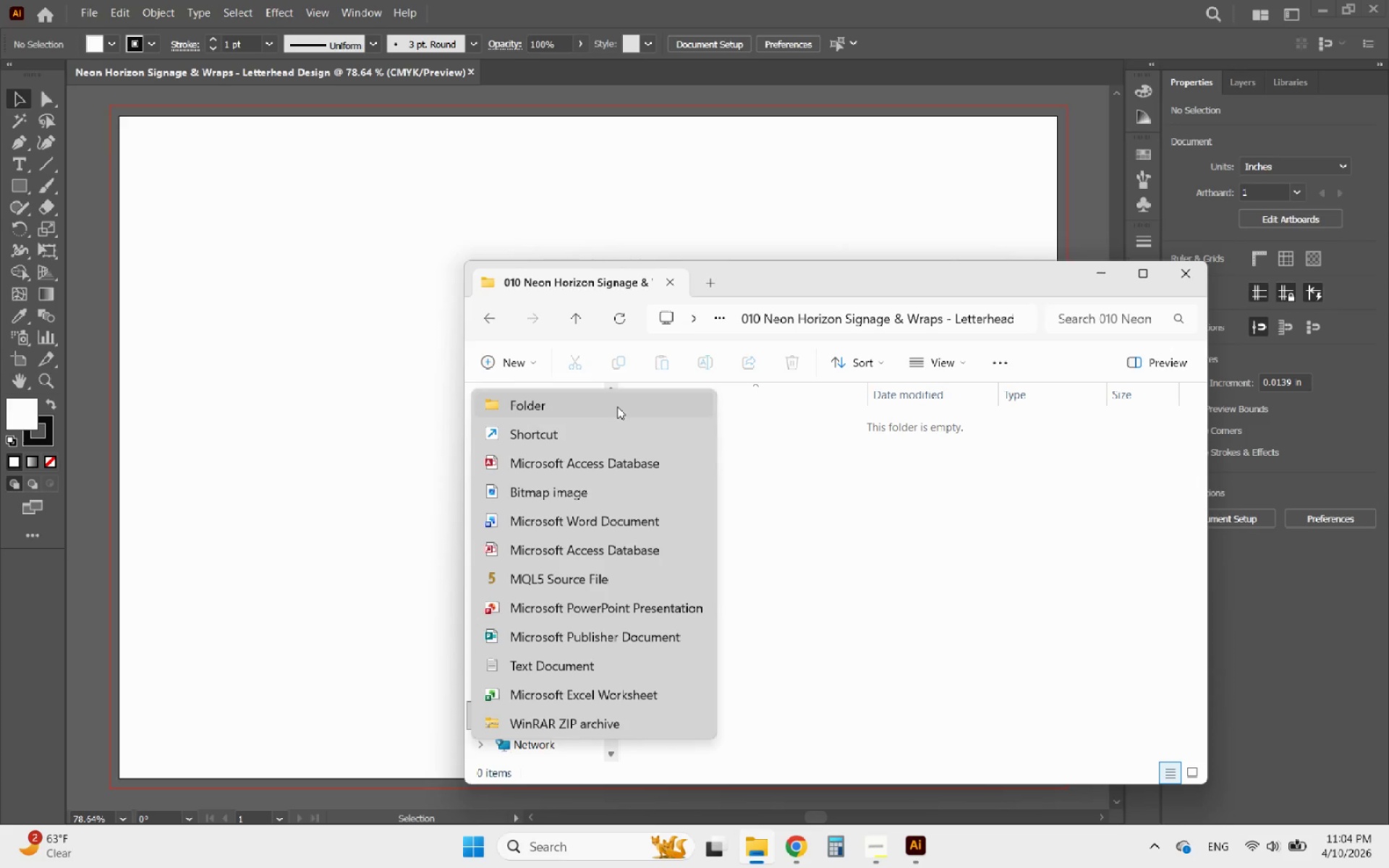 
left_click([605, 408])
 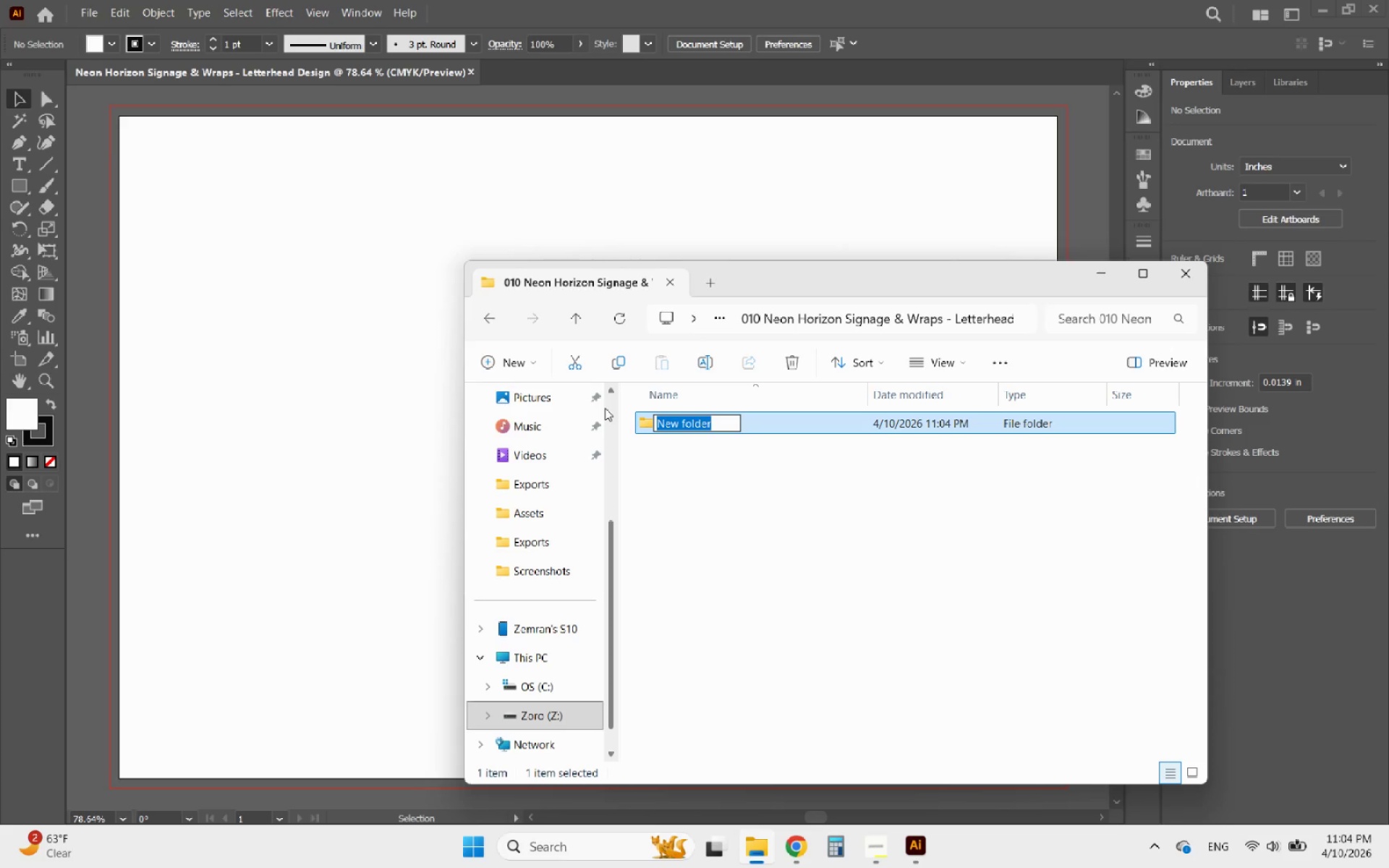 
type(Asset)
 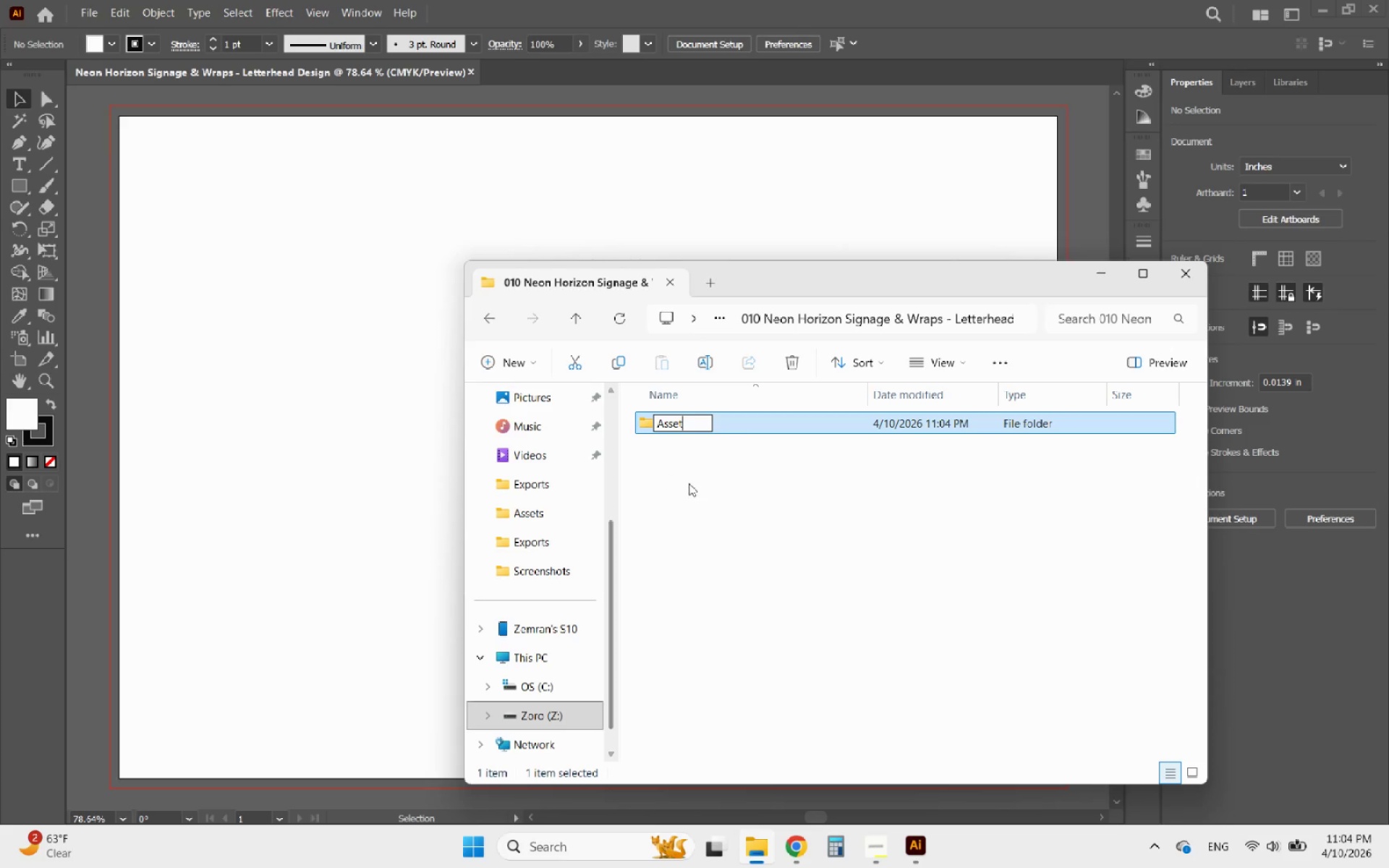 
left_click([696, 485])
 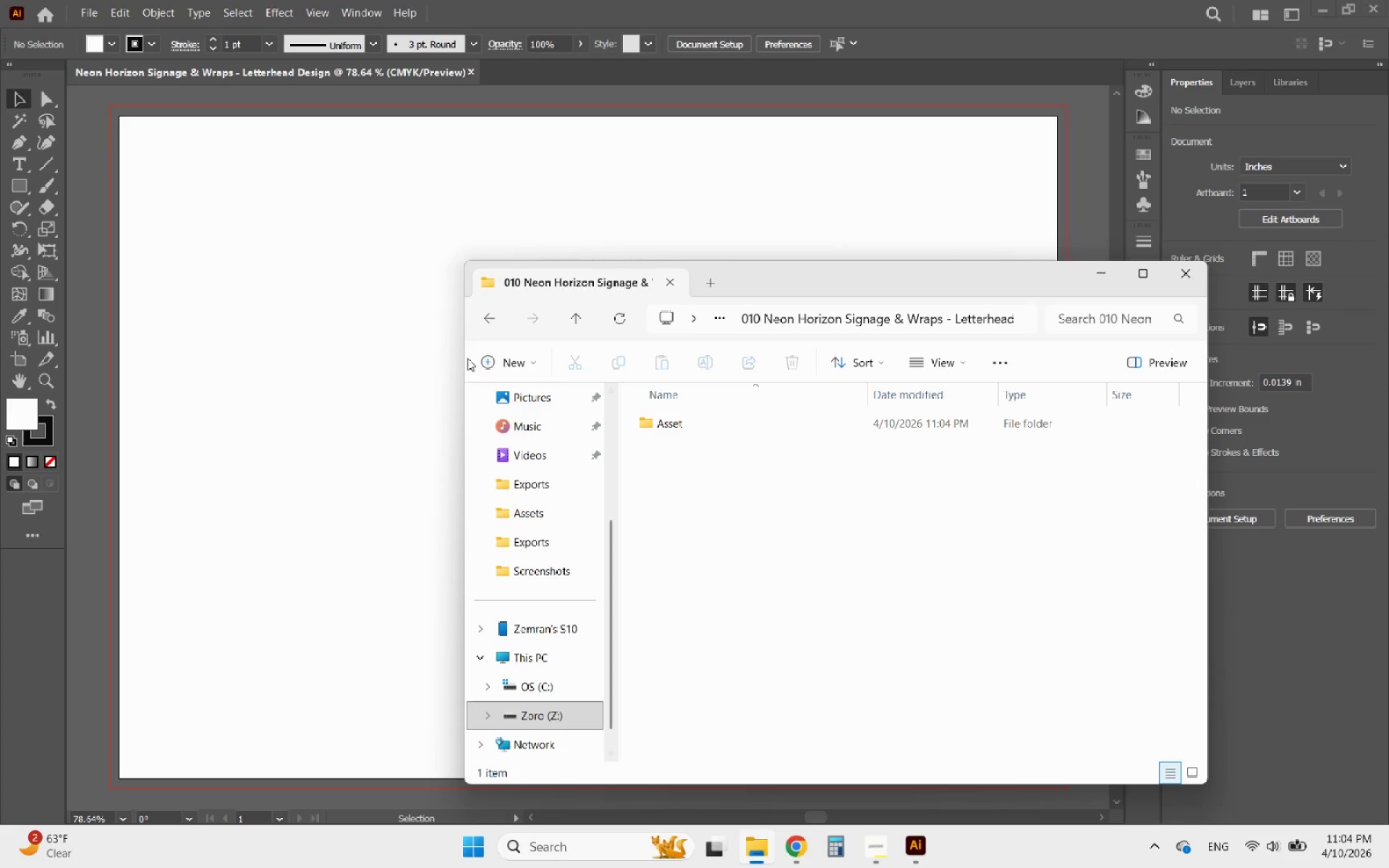 
left_click([500, 365])
 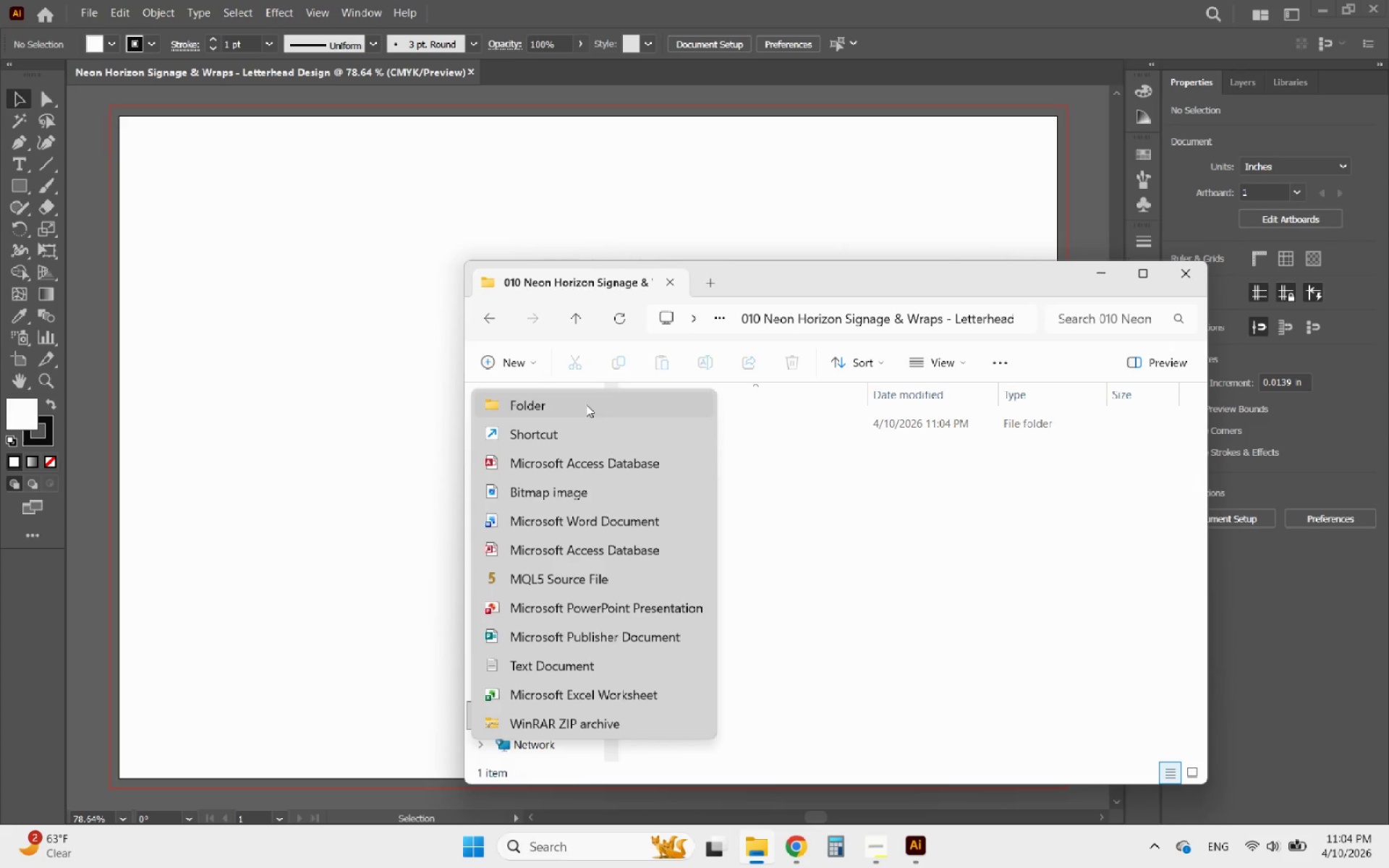 
left_click([586, 404])
 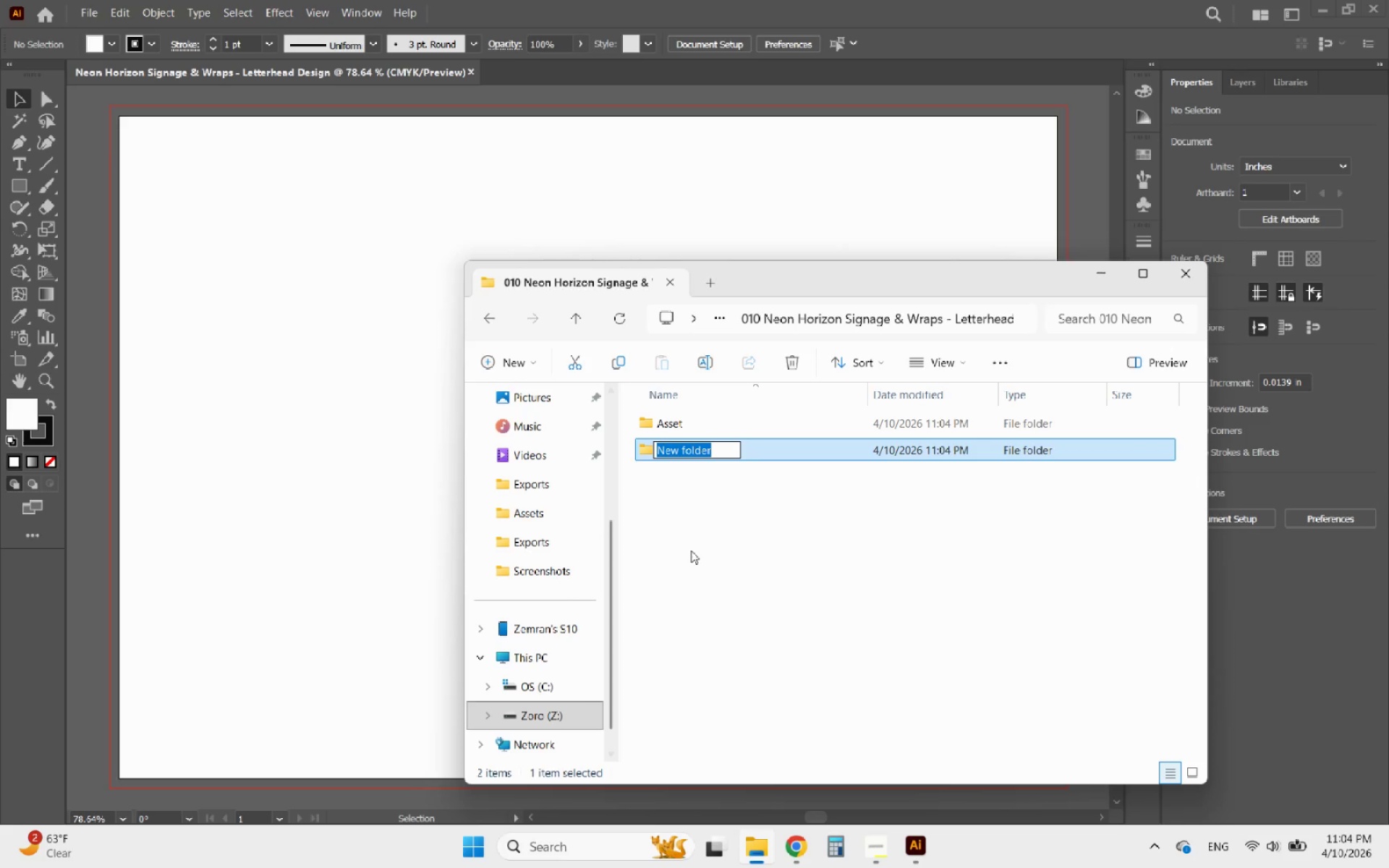 
type(Exports)
 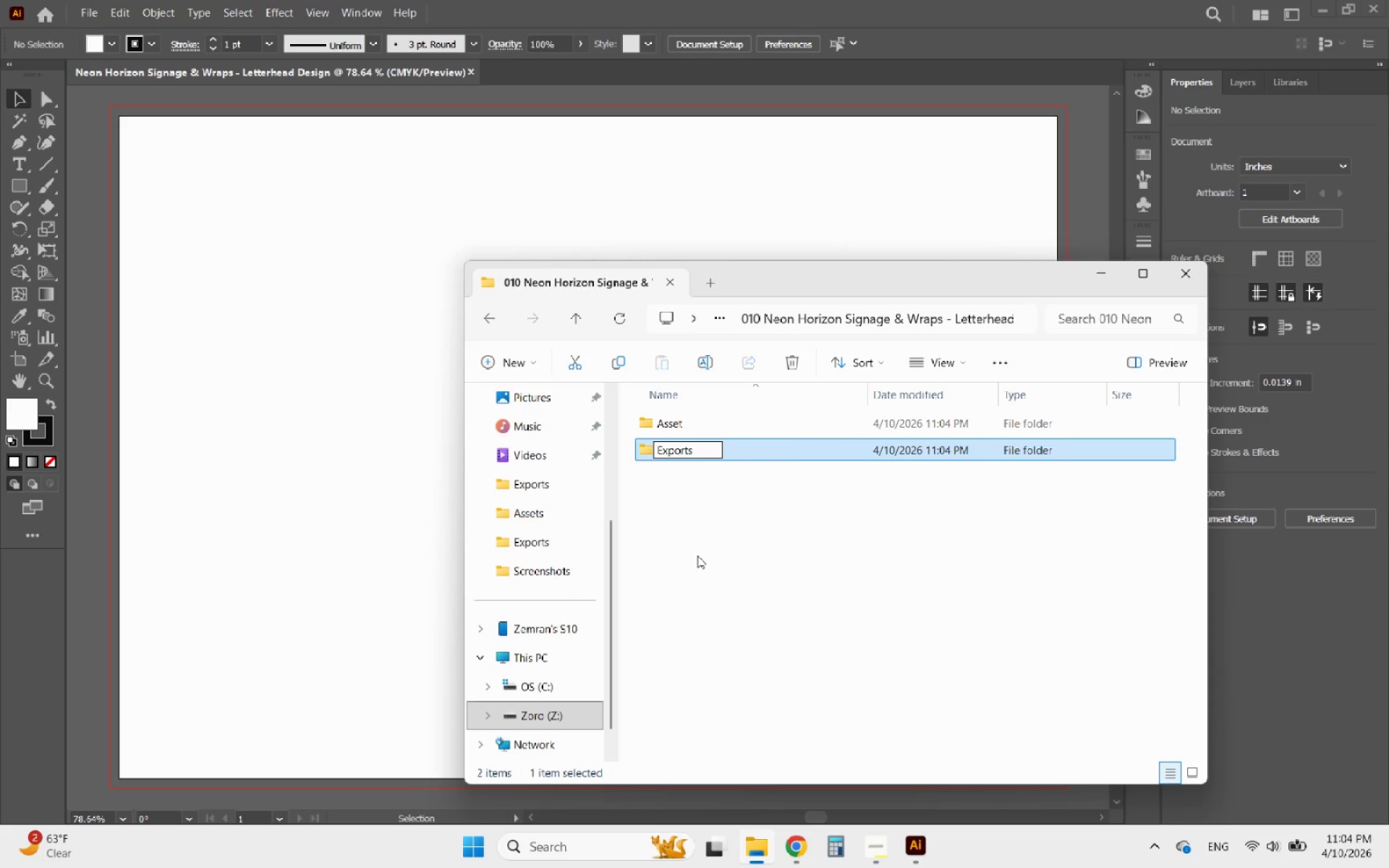 
left_click([697, 556])
 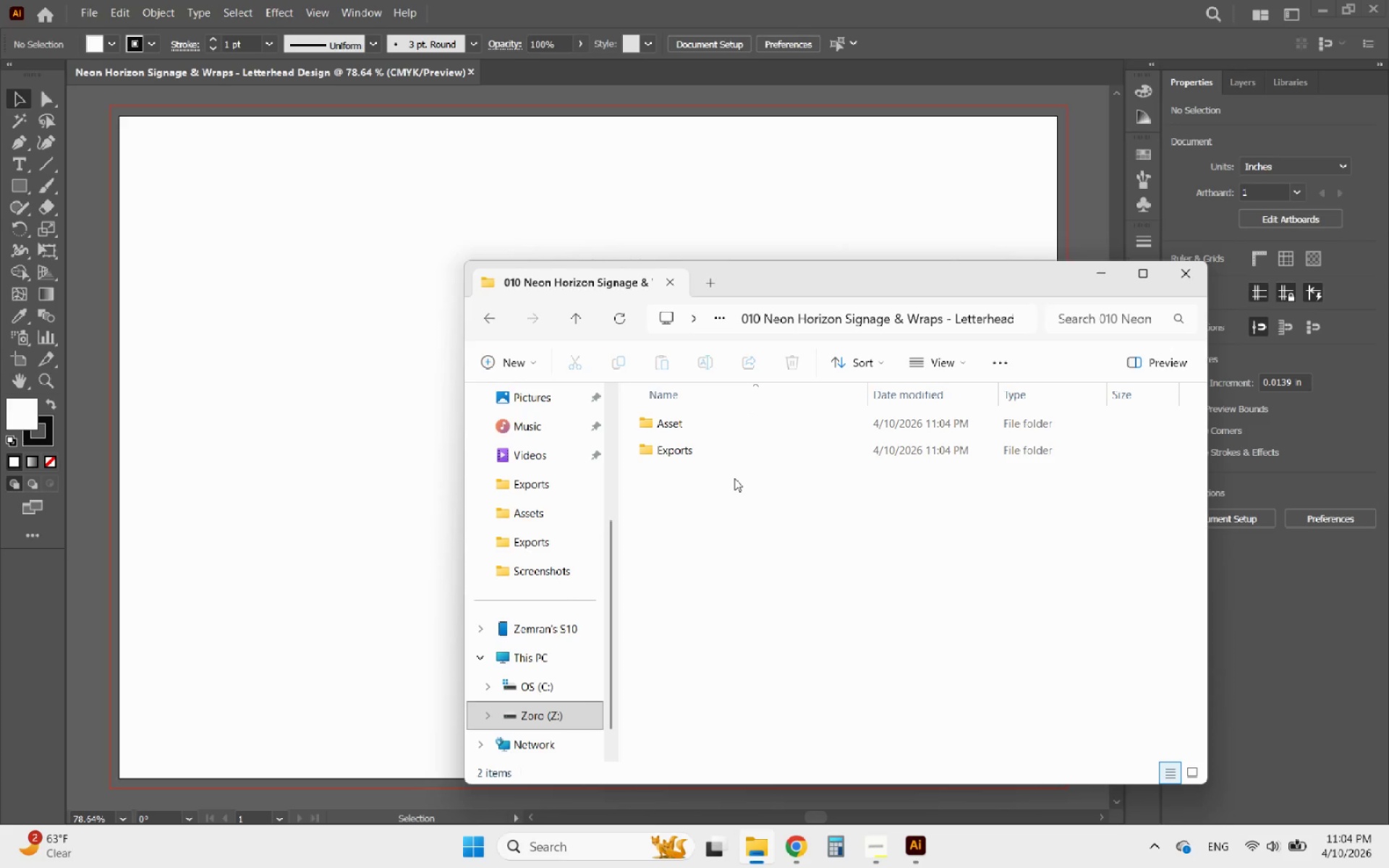 
wait(7.88)
 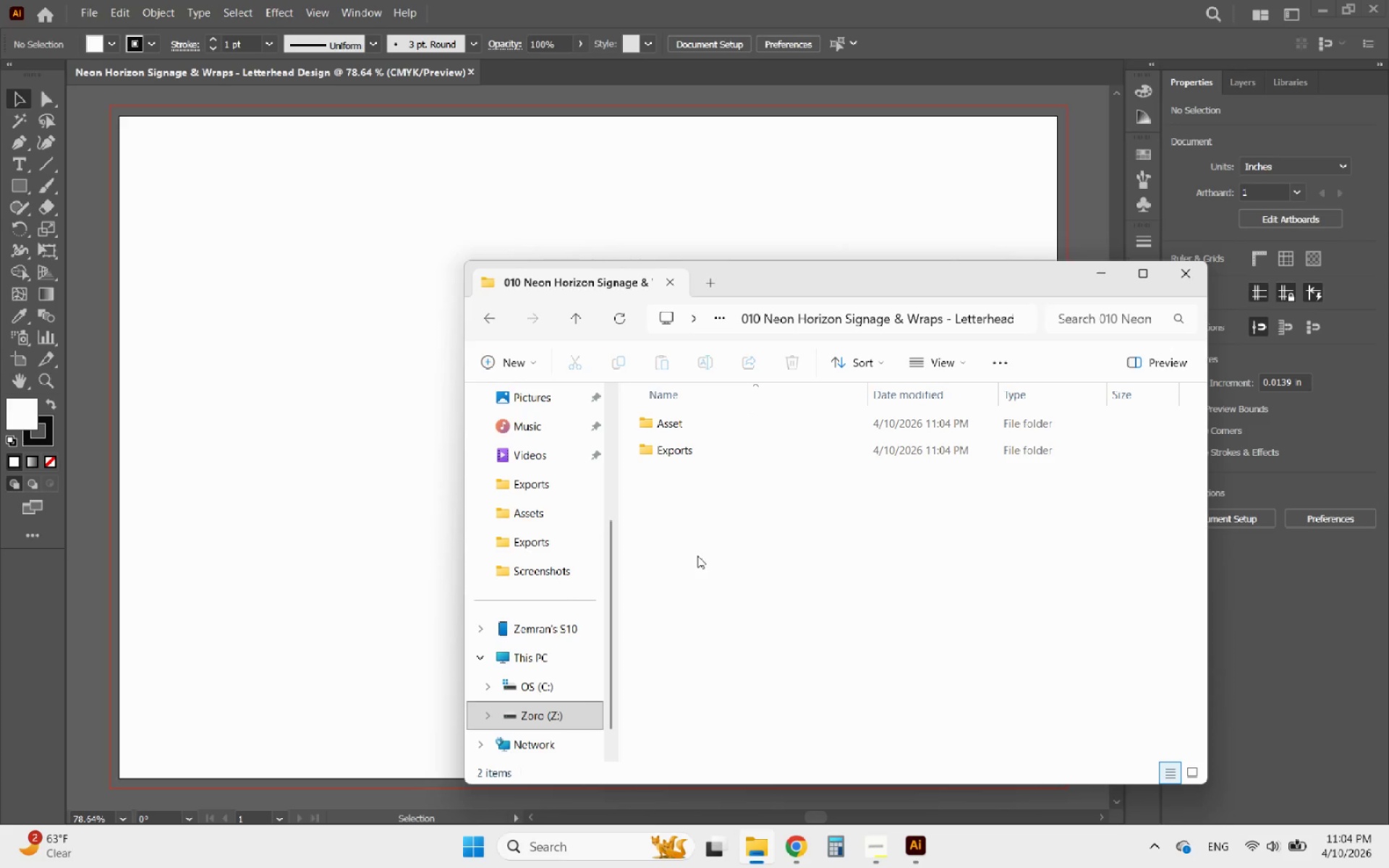 
left_click([1098, 272])
 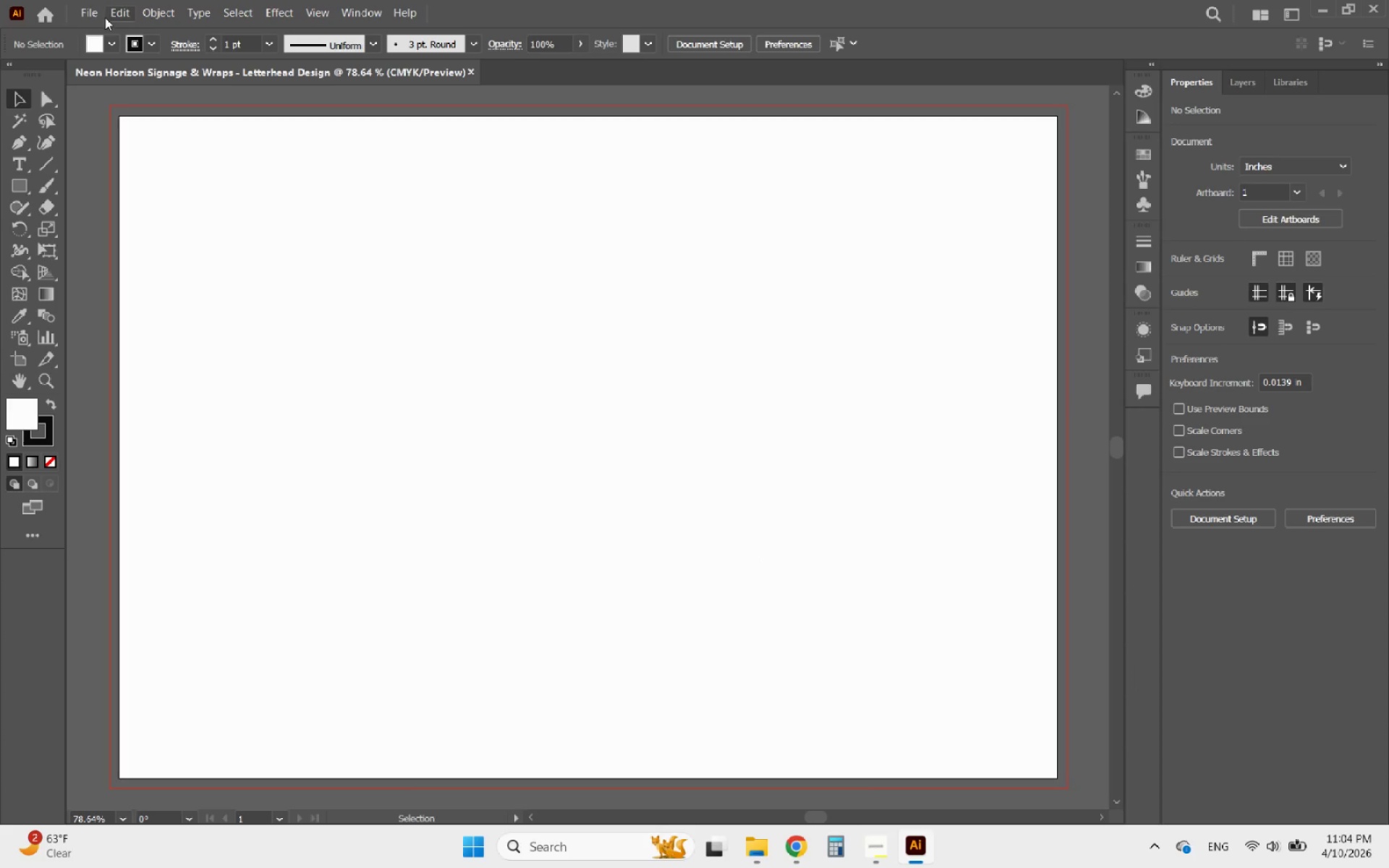 
left_click([89, 15])
 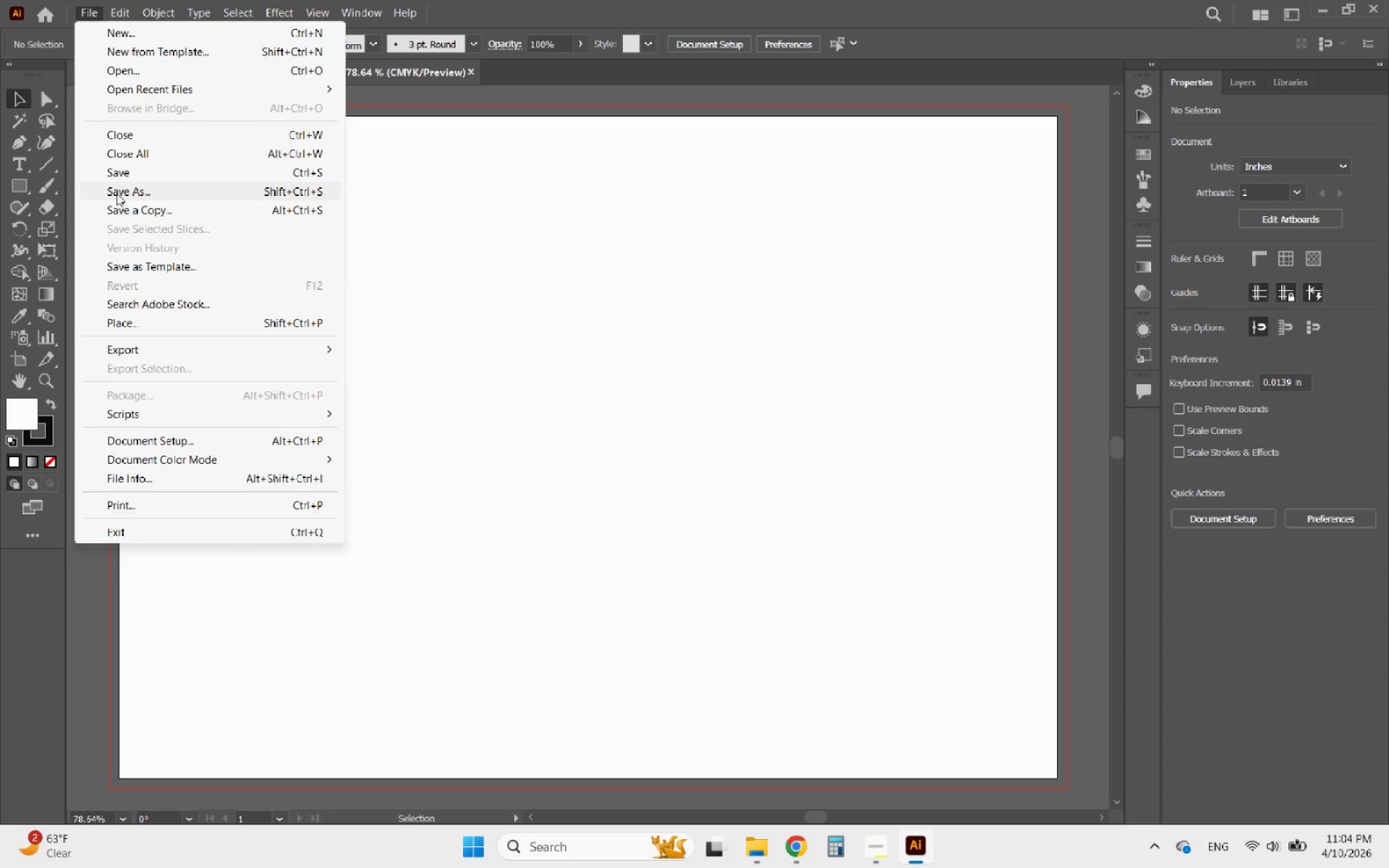 
left_click([483, 352])
 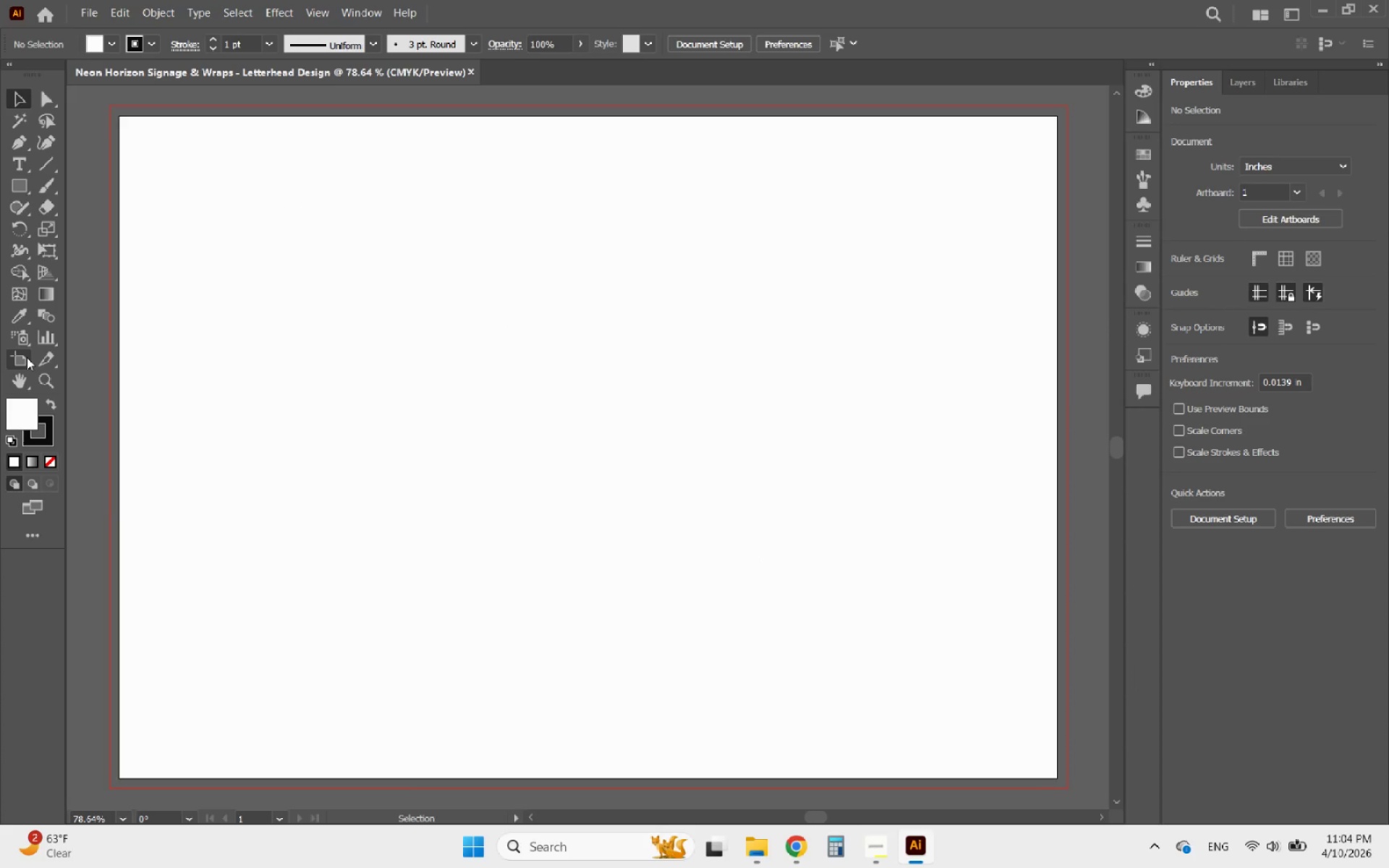 
left_click([22, 359])
 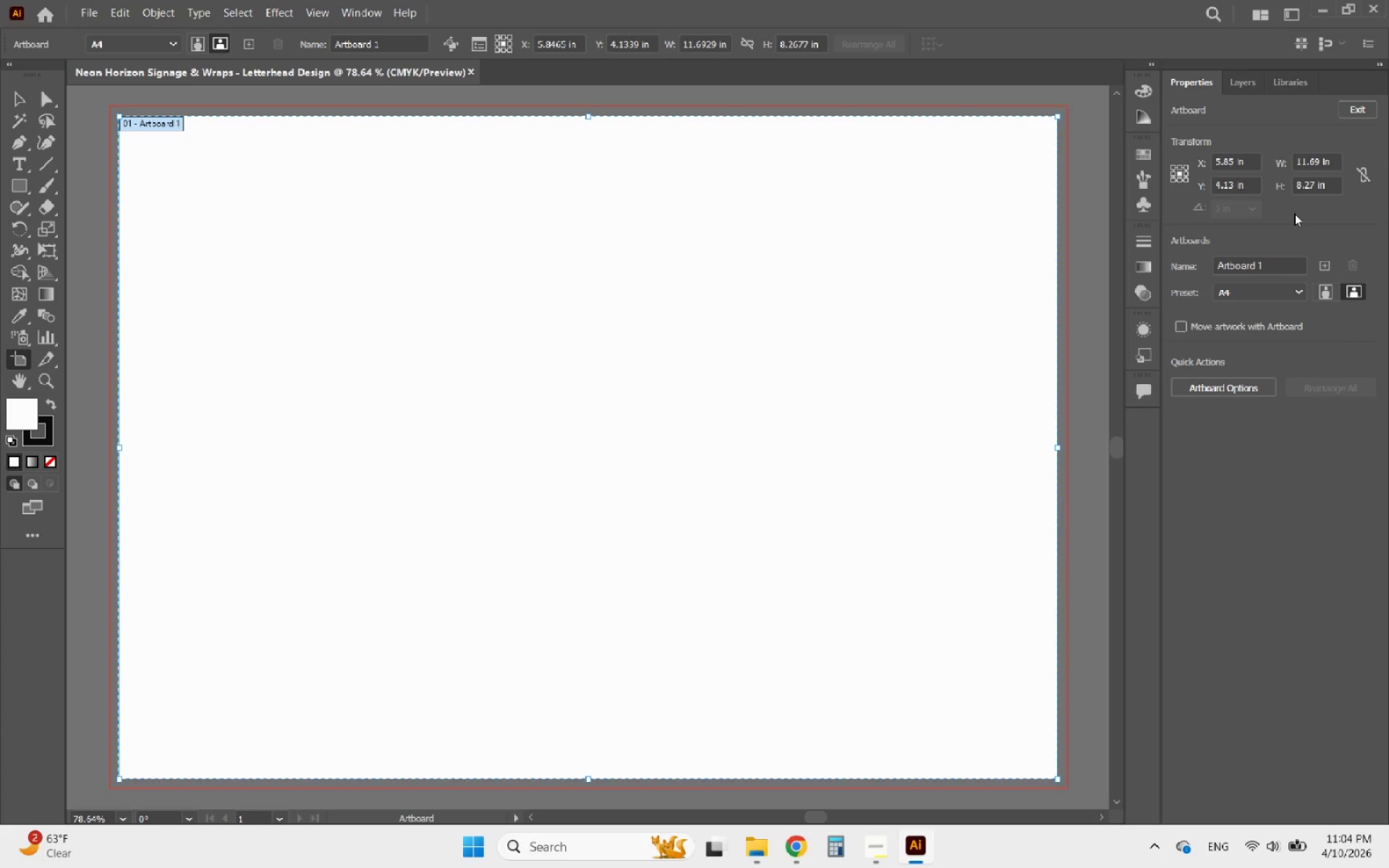 
wait(6.7)
 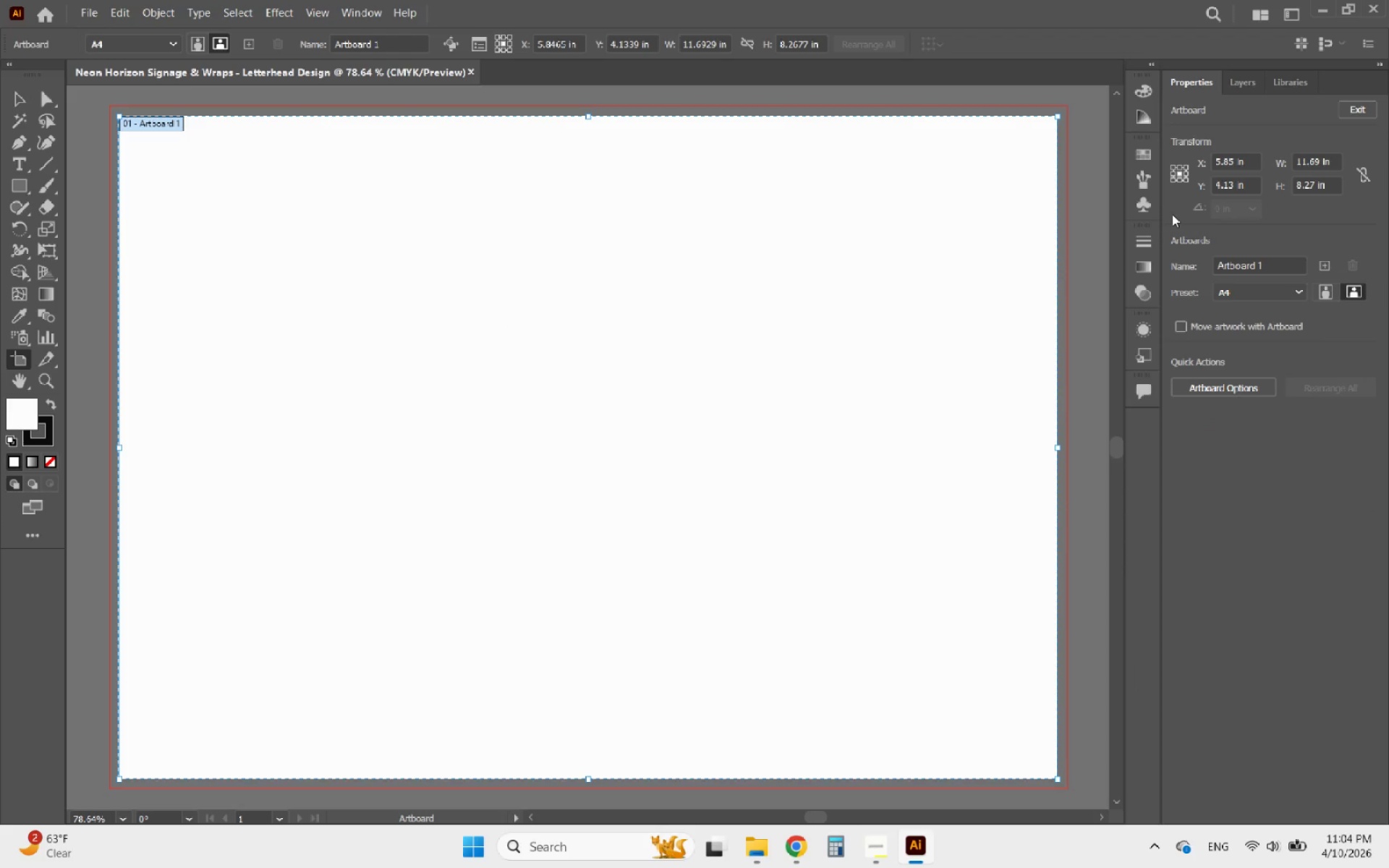 
left_click([1258, 379])
 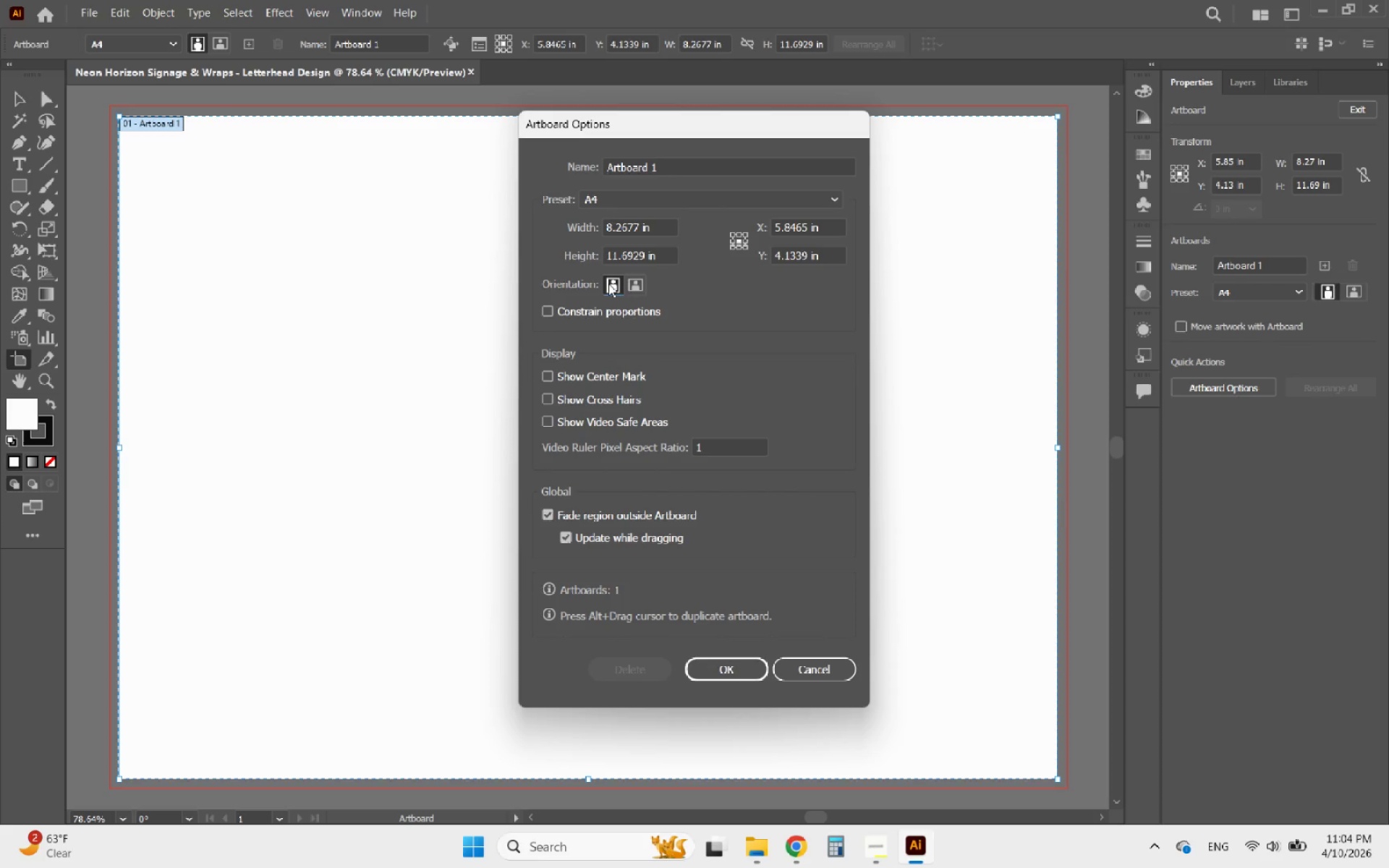 
left_click([747, 675])
 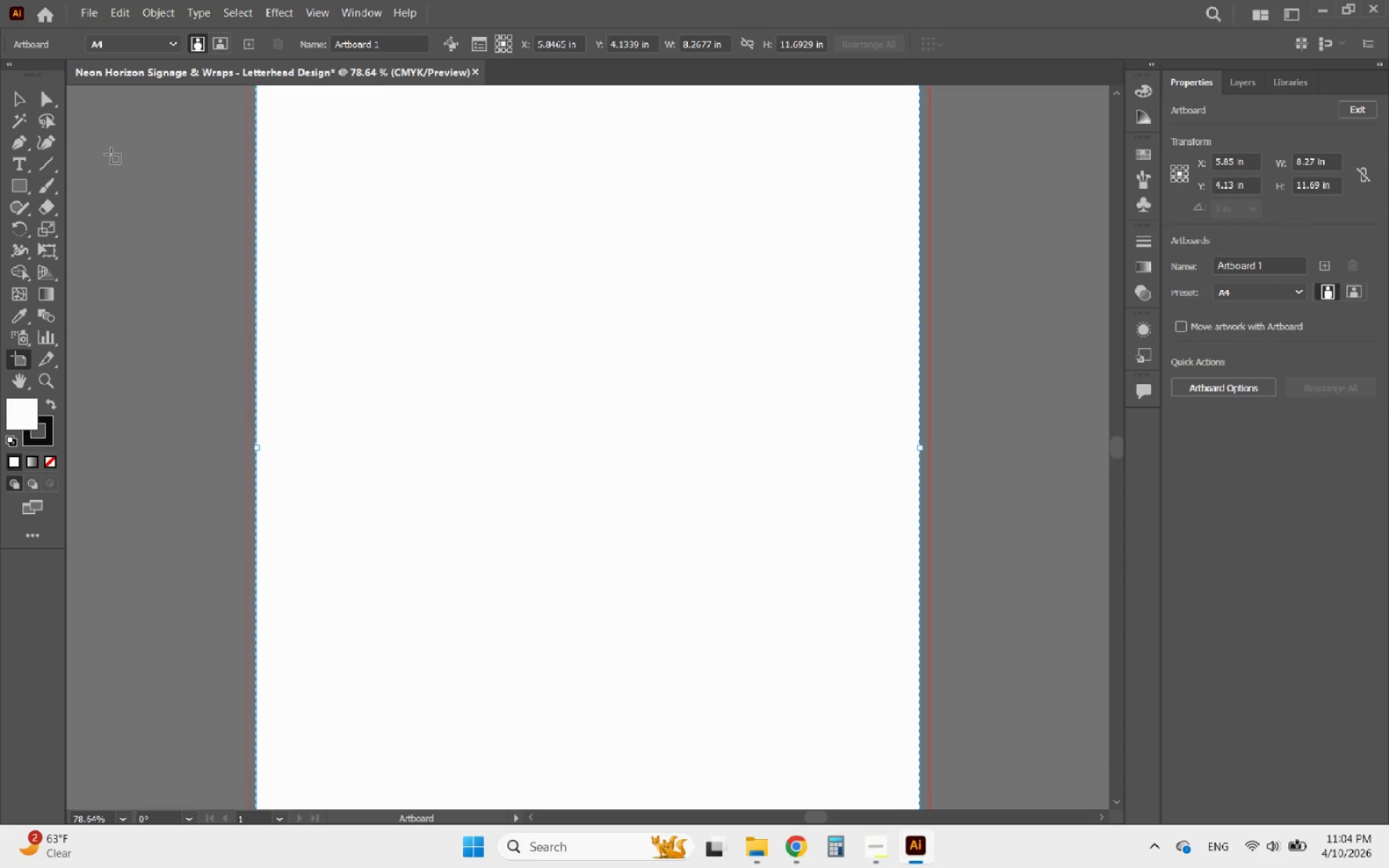 
left_click([21, 97])
 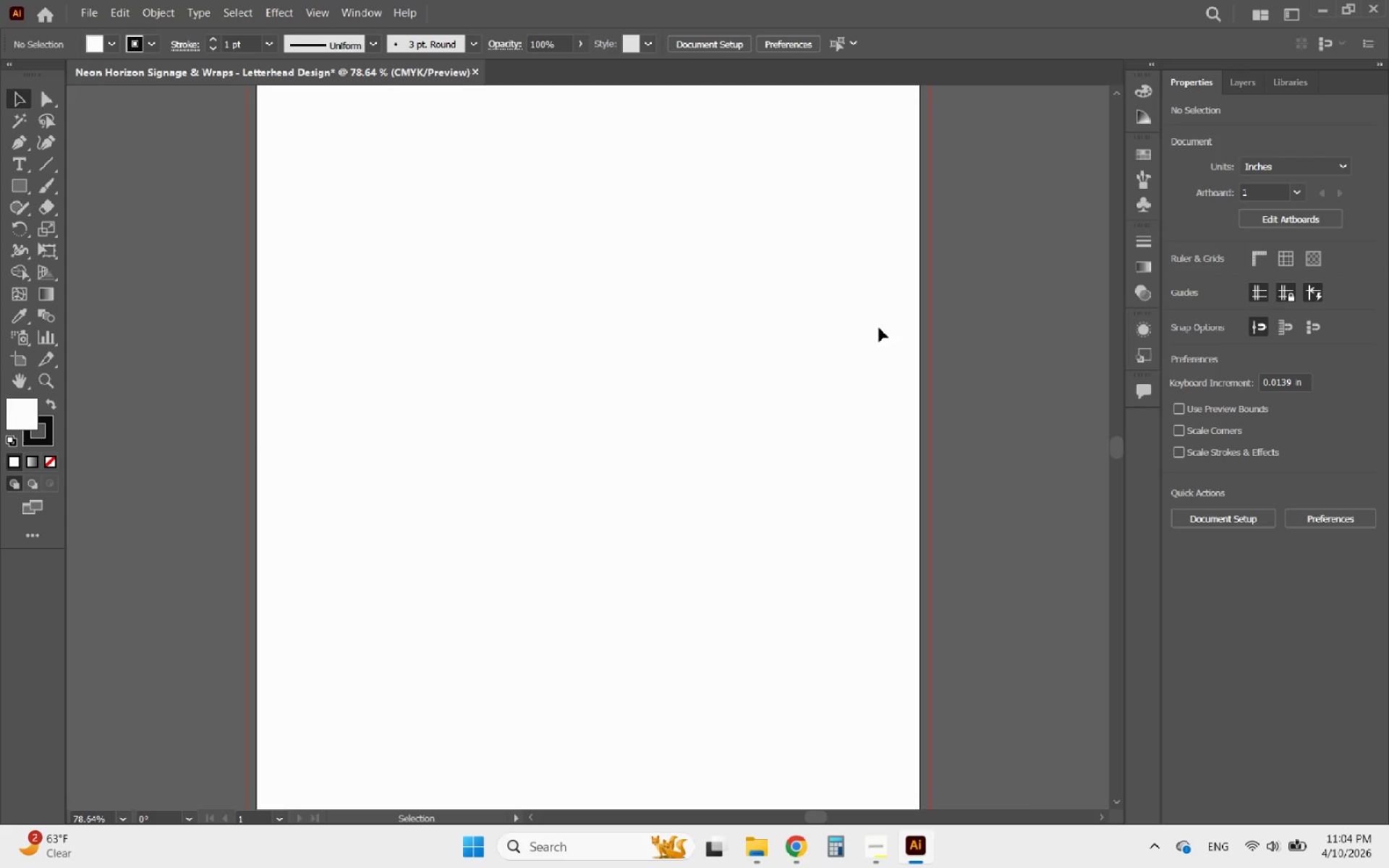 
hold_key(key=AltLeft, duration=0.66)
scroll: coordinate [752, 382], scroll_direction: down, amount: 3.0
 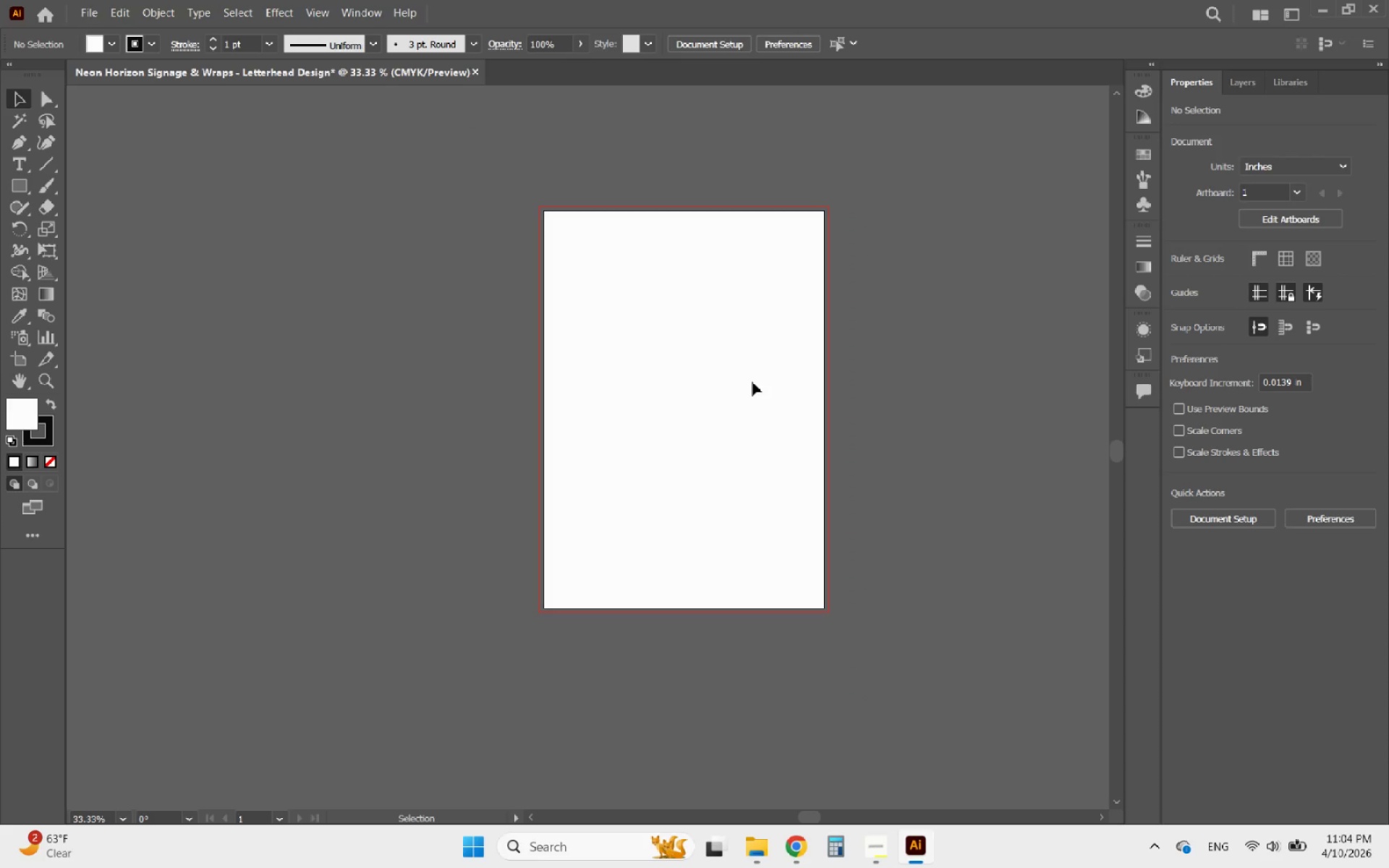 
hold_key(key=AltLeft, duration=1.01)
scroll: coordinate [770, 324], scroll_direction: up, amount: 1.0
 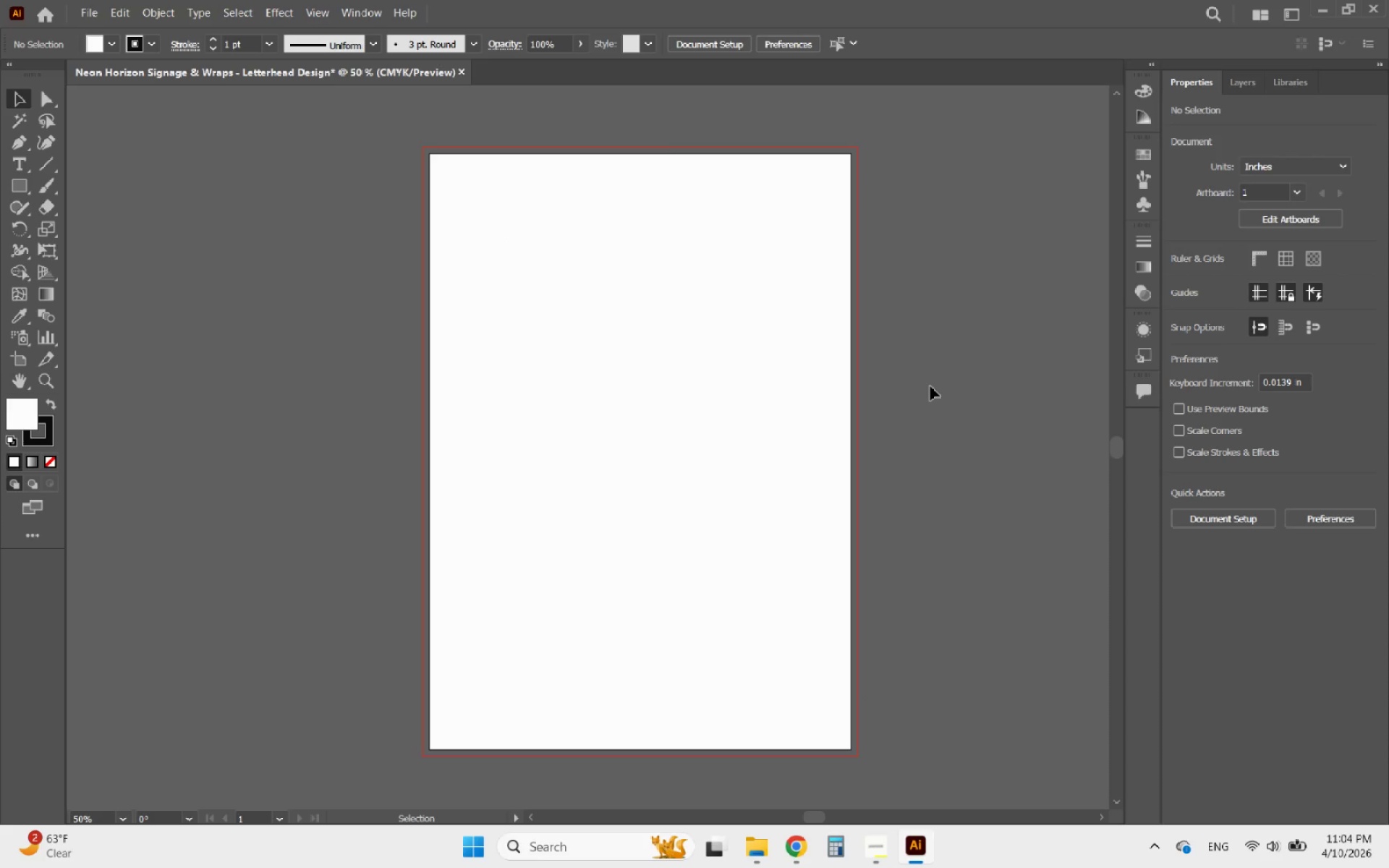 
wait(5.19)
 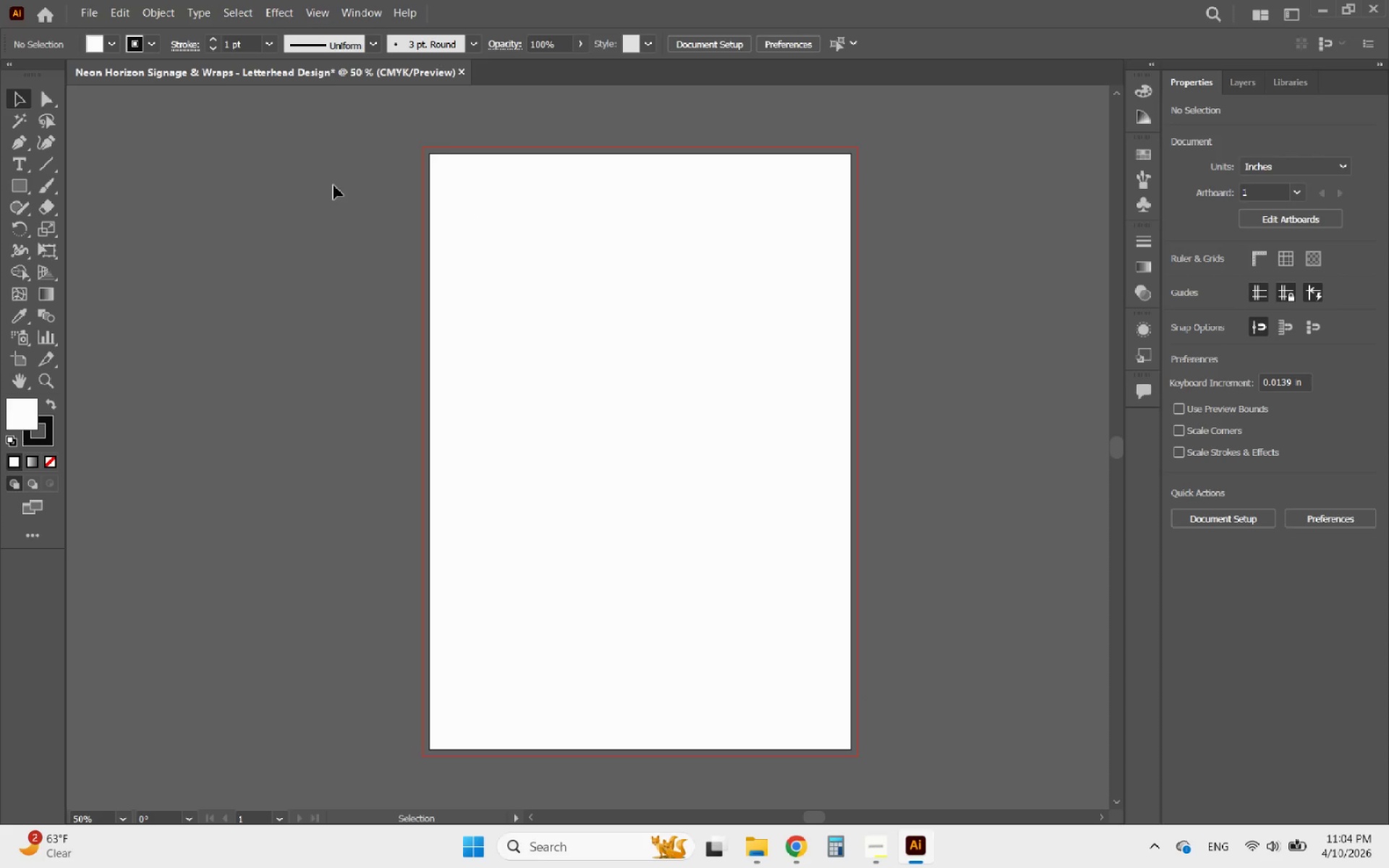 
left_click([930, 386])
 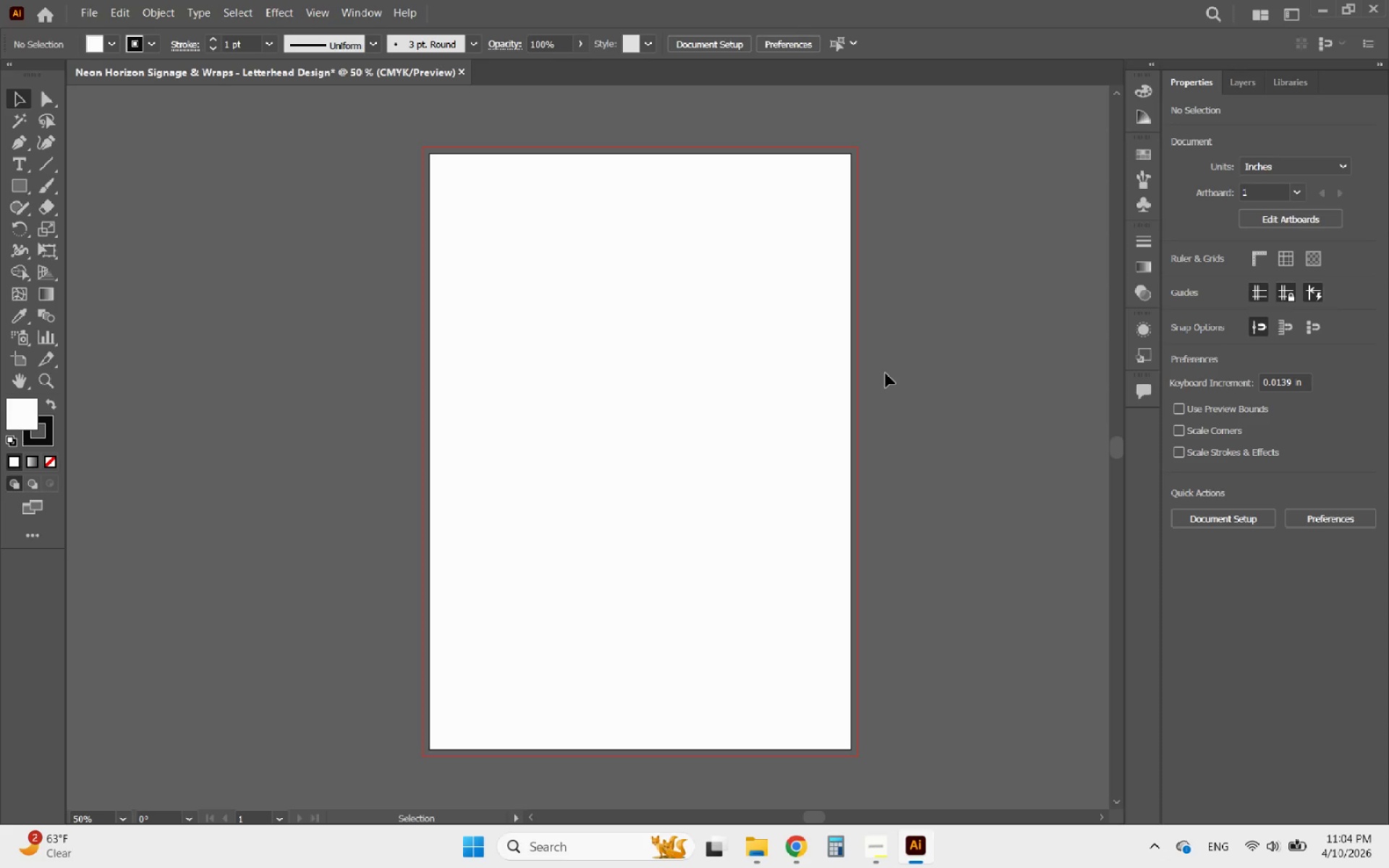 
scroll: coordinate [885, 382], scroll_direction: none, amount: 0.0
 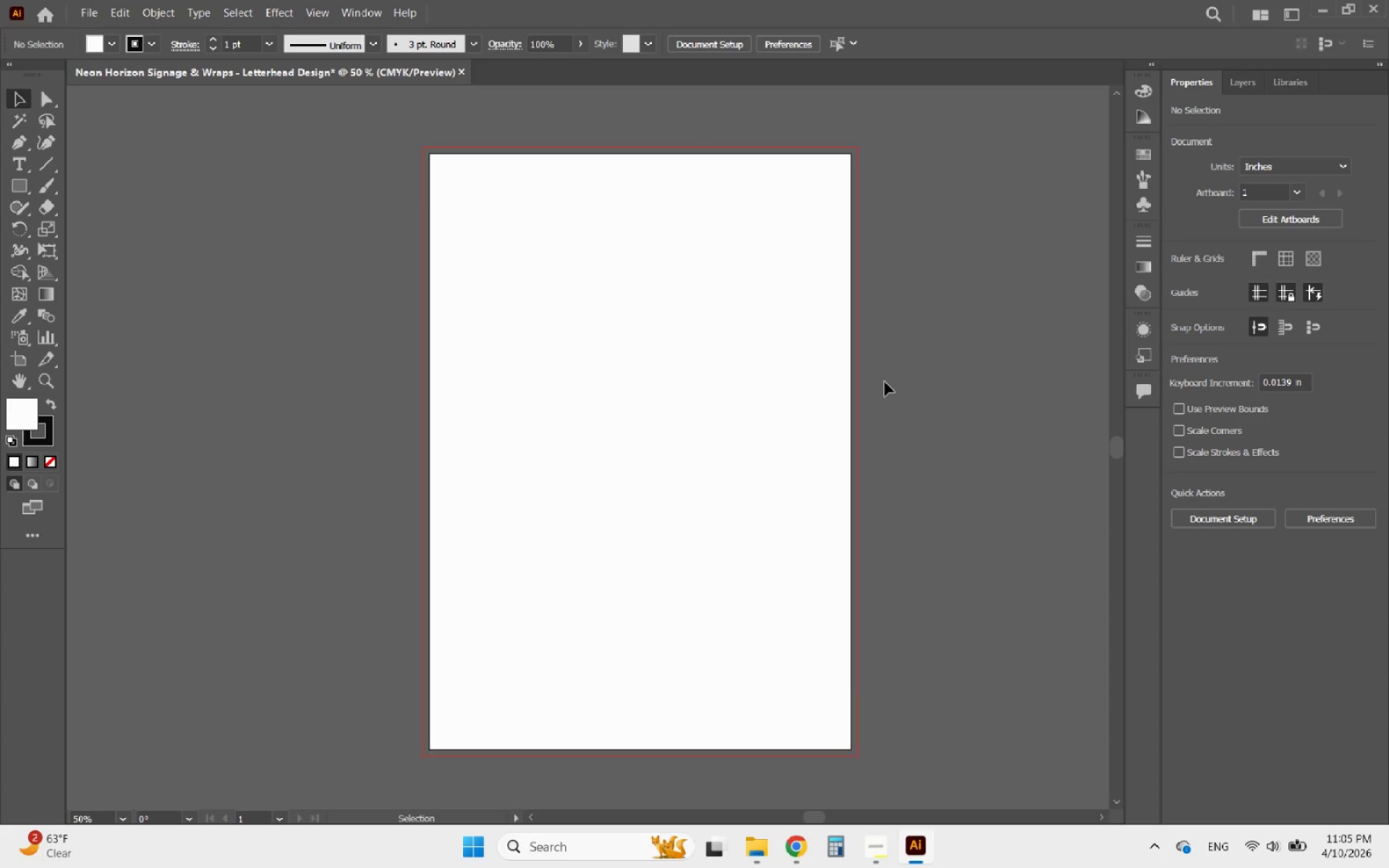 
scroll: coordinate [885, 382], scroll_direction: down, amount: 1.0
 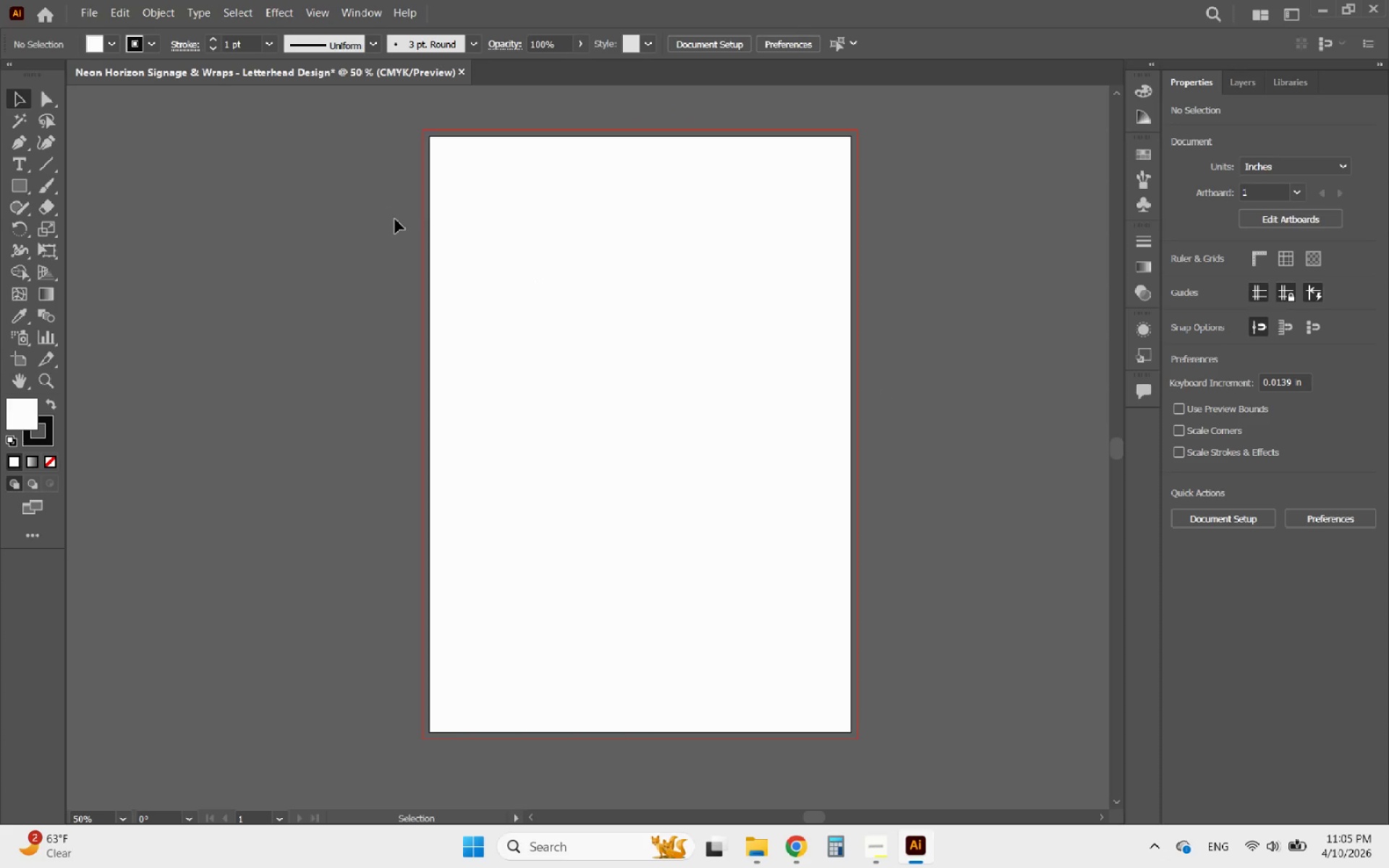 
wait(7.97)
 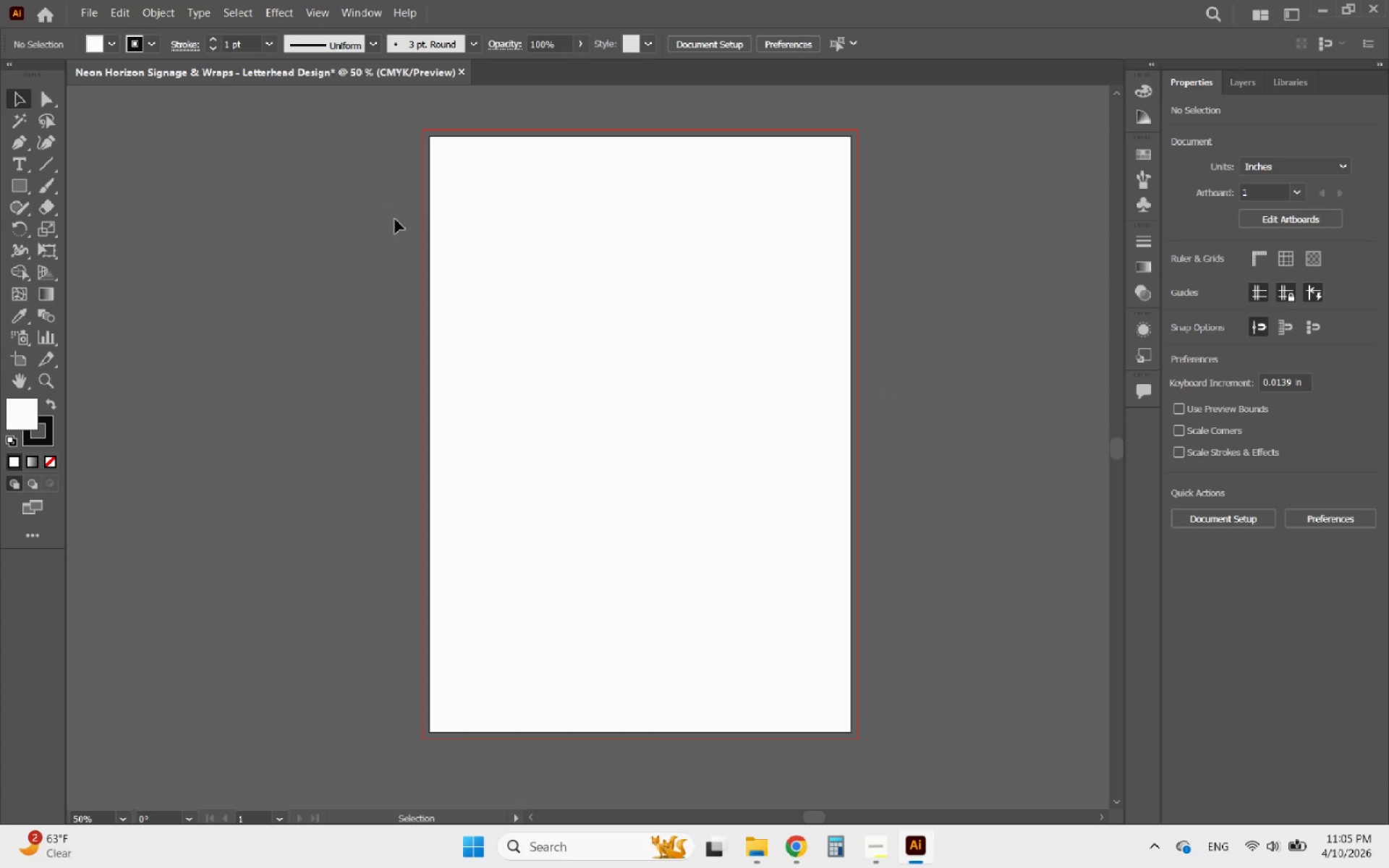 
left_click([93, 7])
 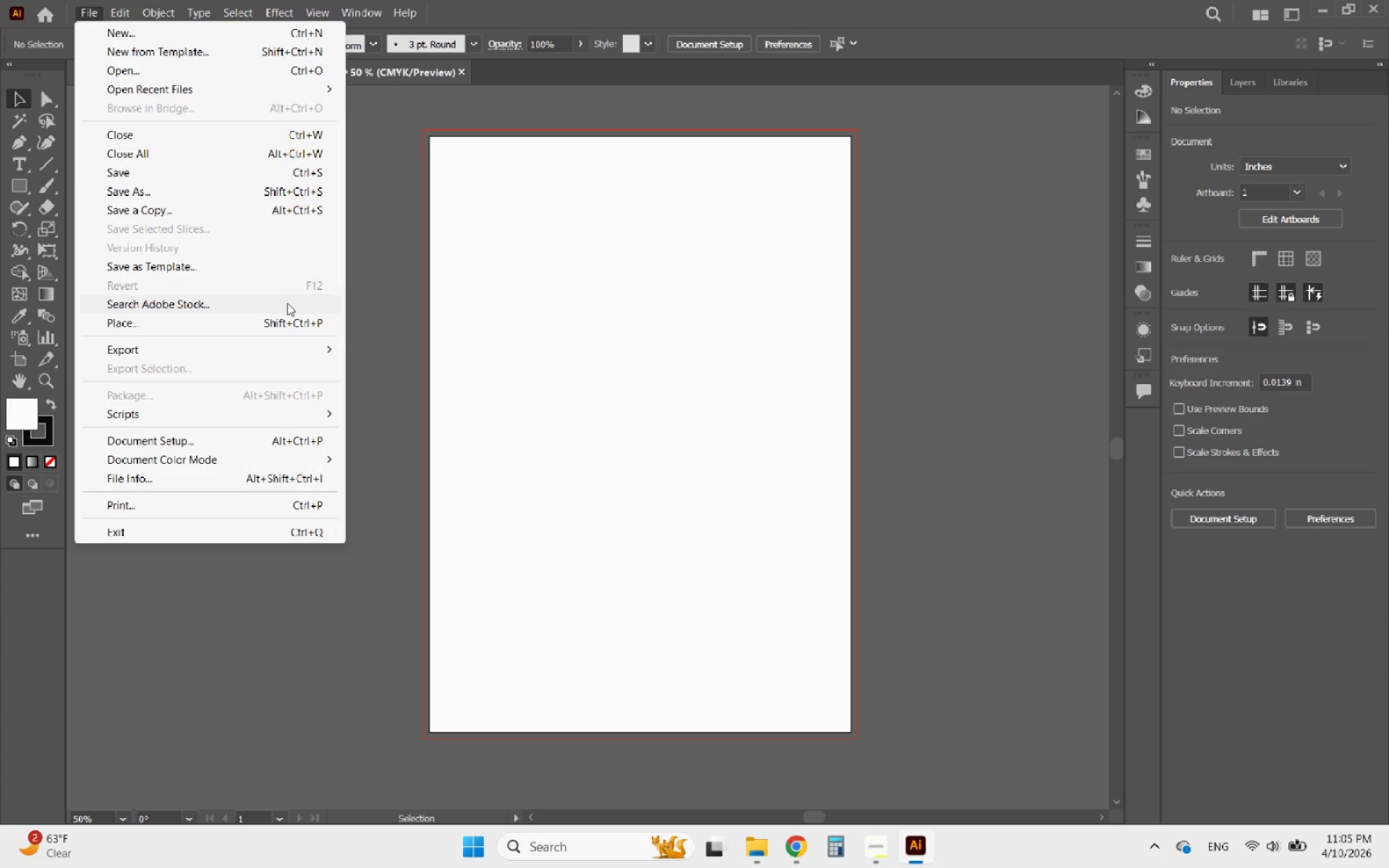 
left_click([362, 323])
 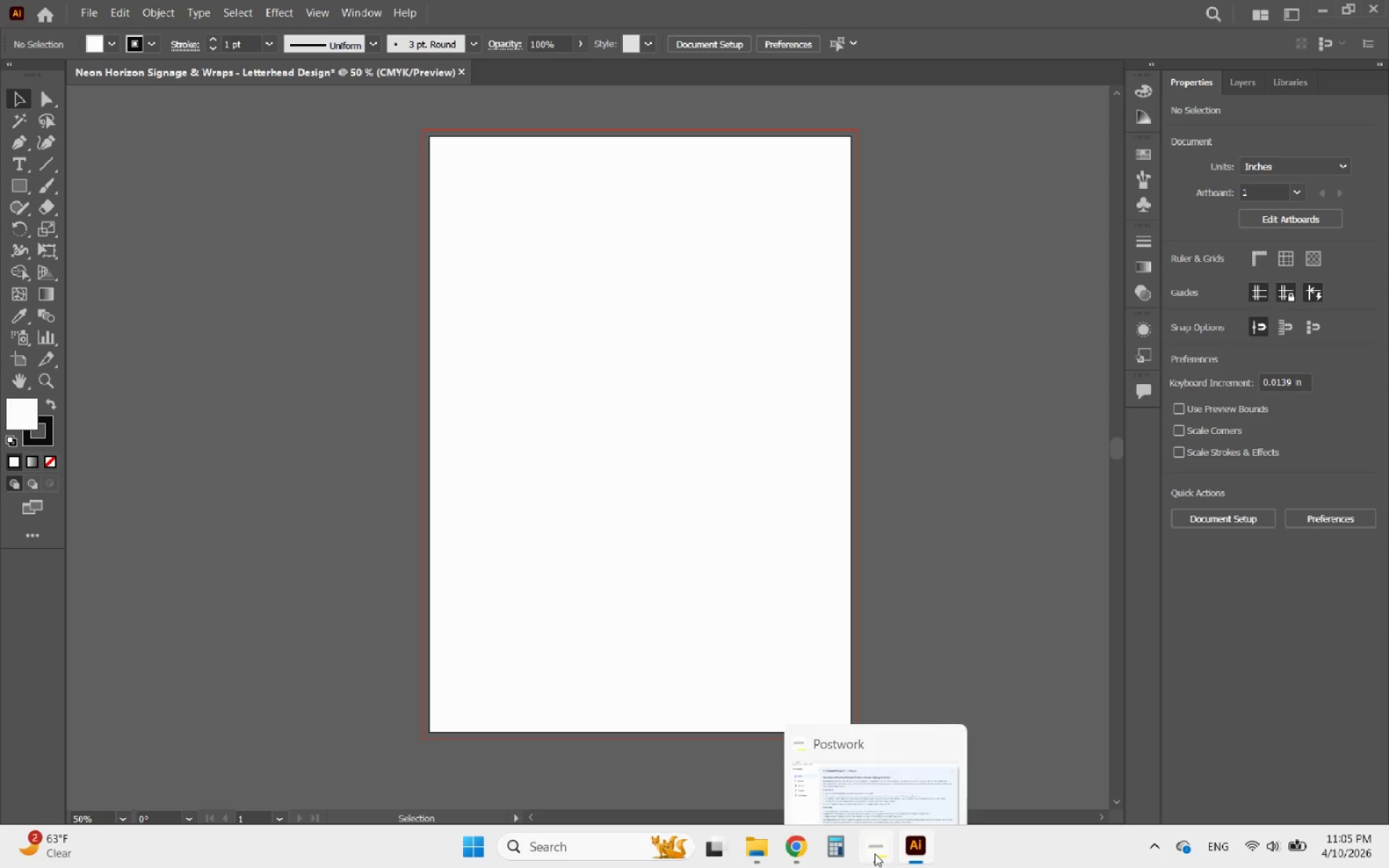 
left_click([875, 854])